 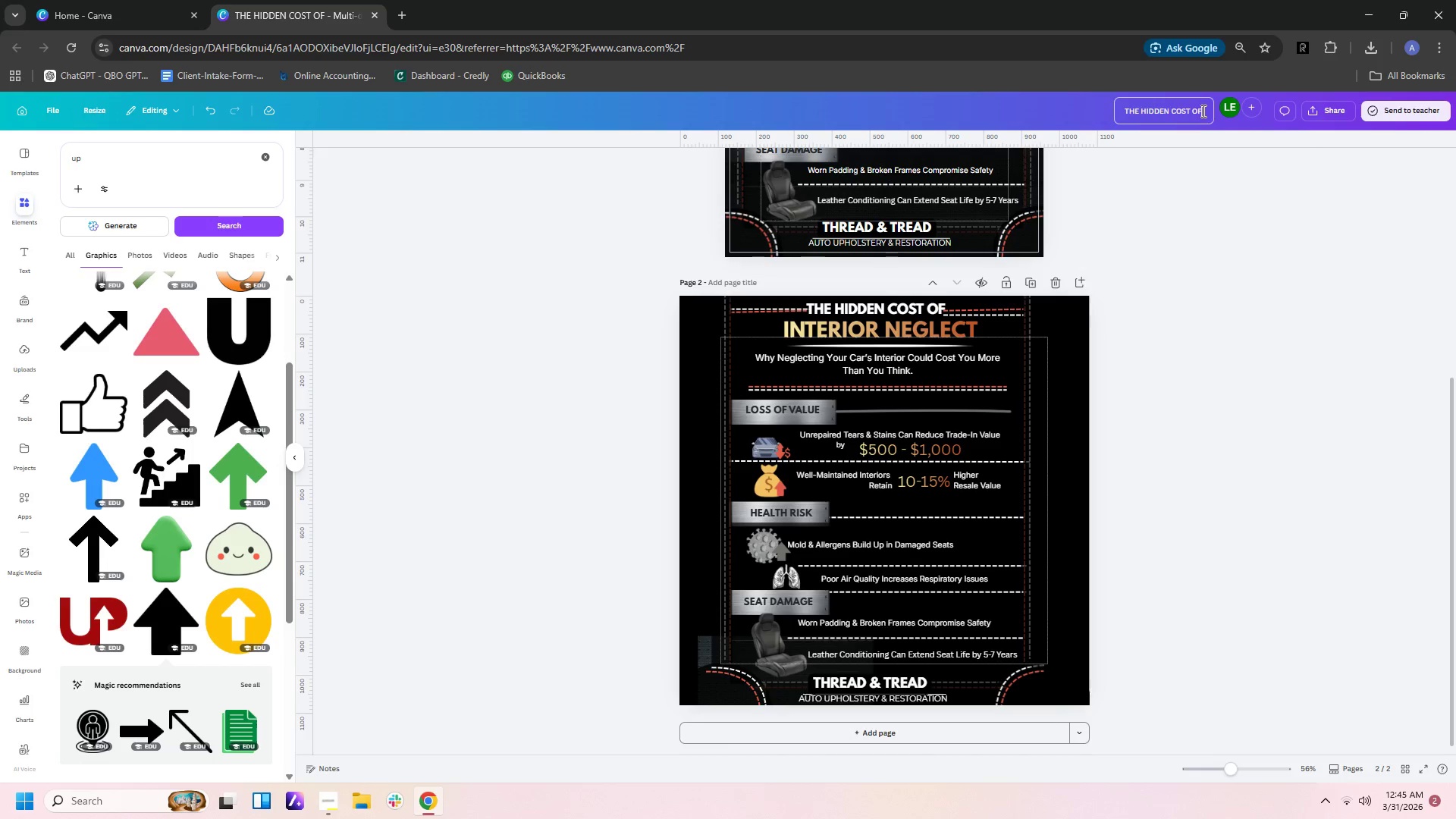 
left_click_drag(start_coordinate=[1206, 114], to_coordinate=[1087, 81])
 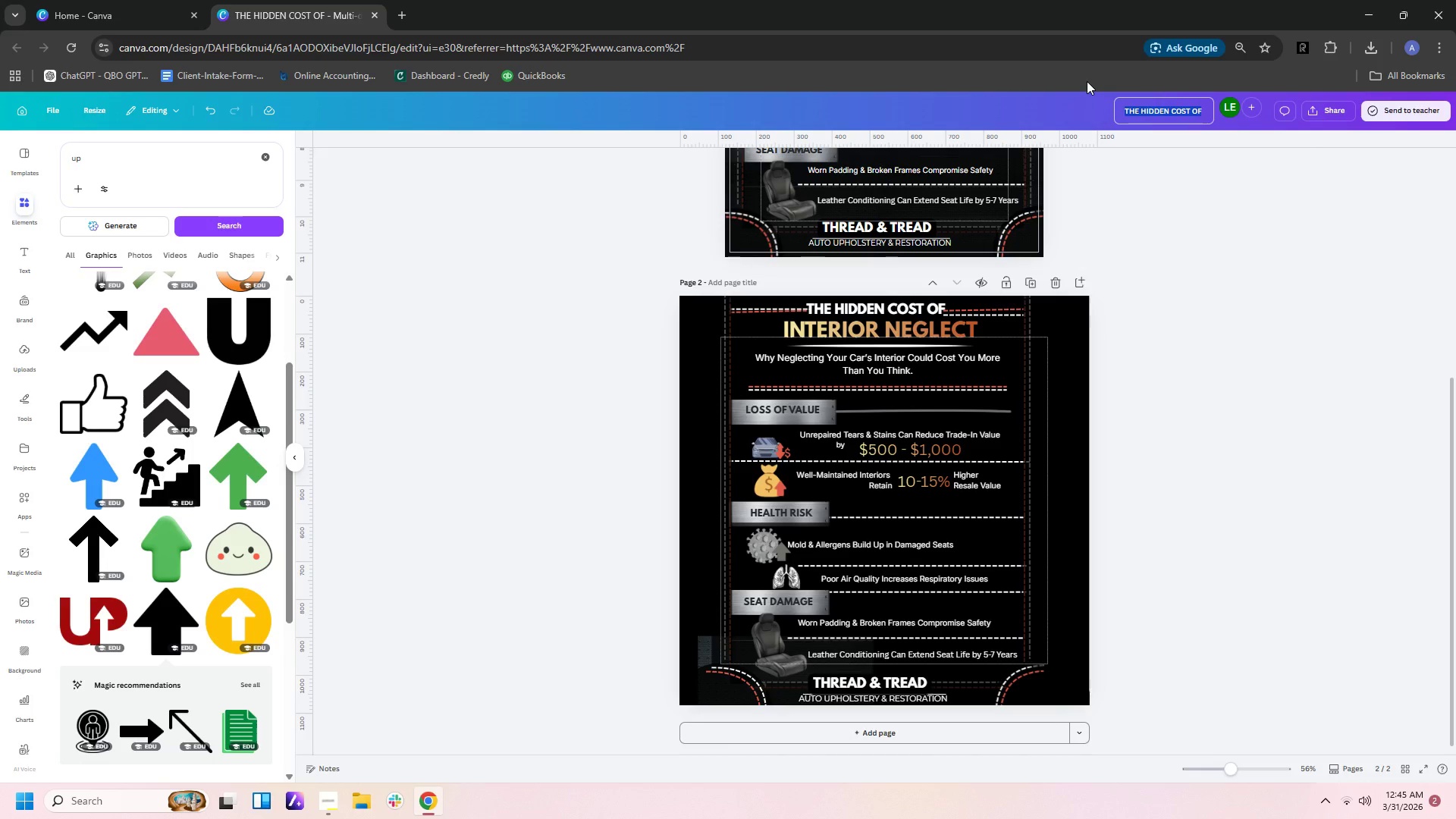 
key(Control+V)
 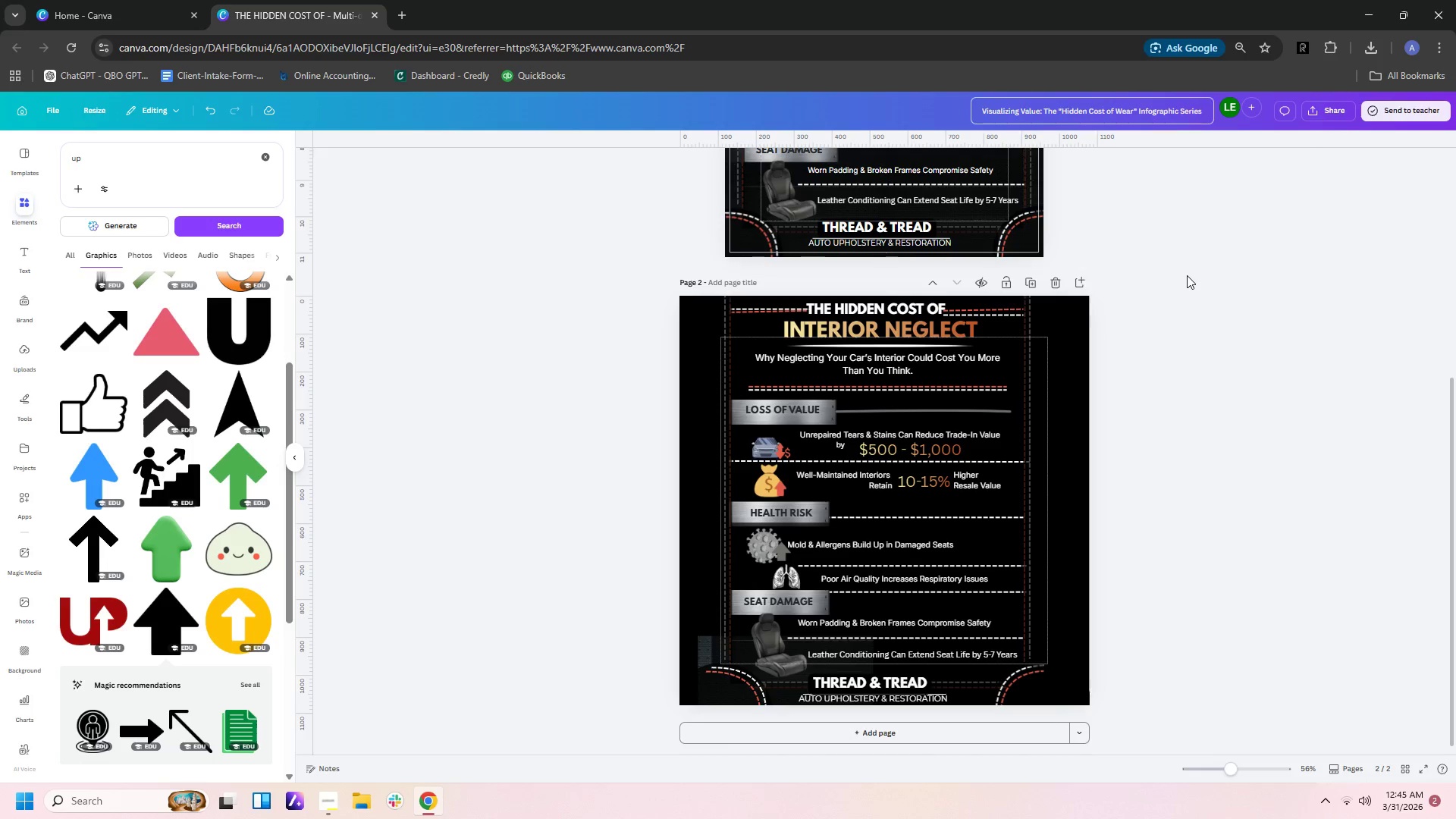 
left_click([1187, 275])
 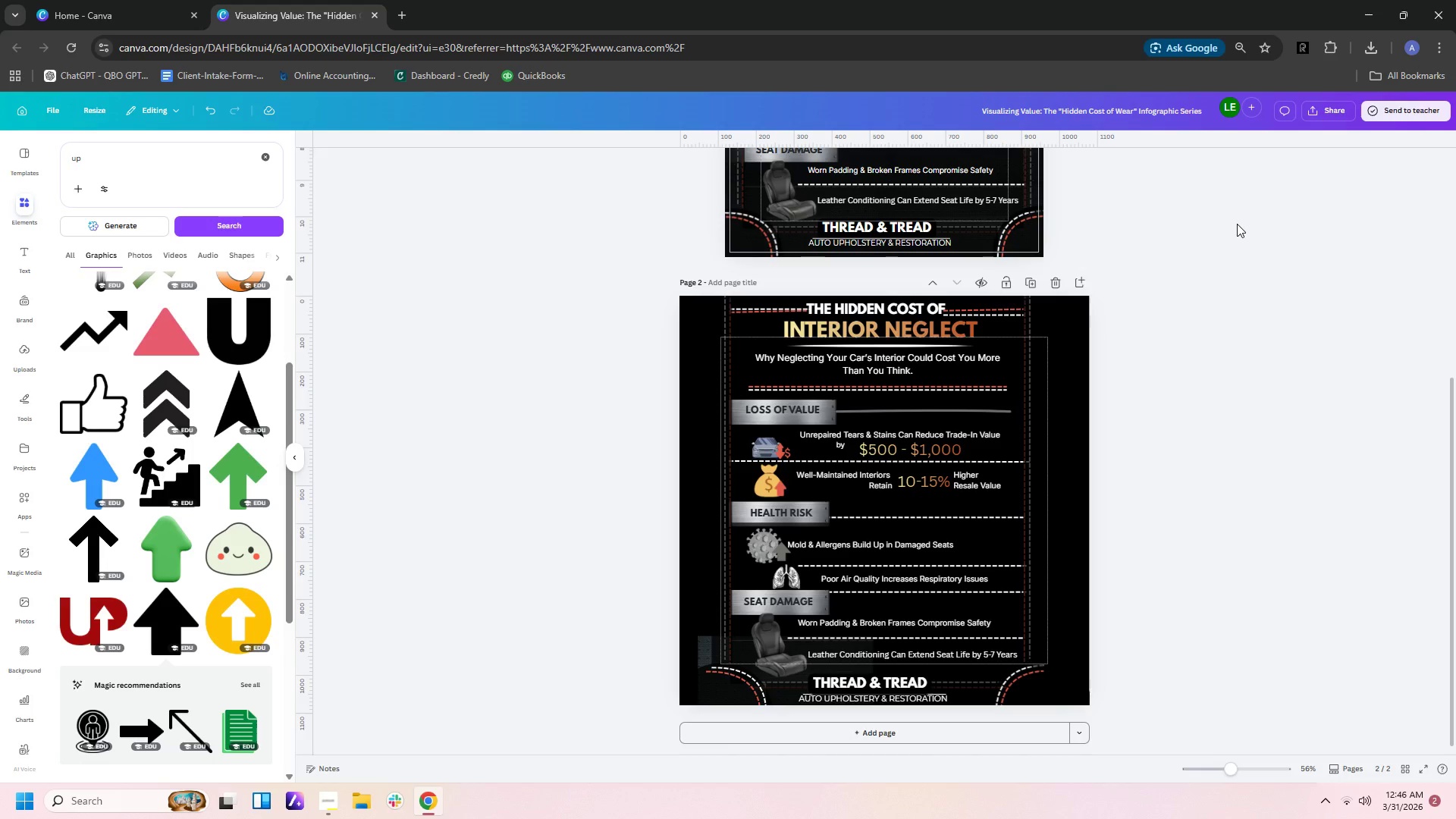 
wait(19.7)
 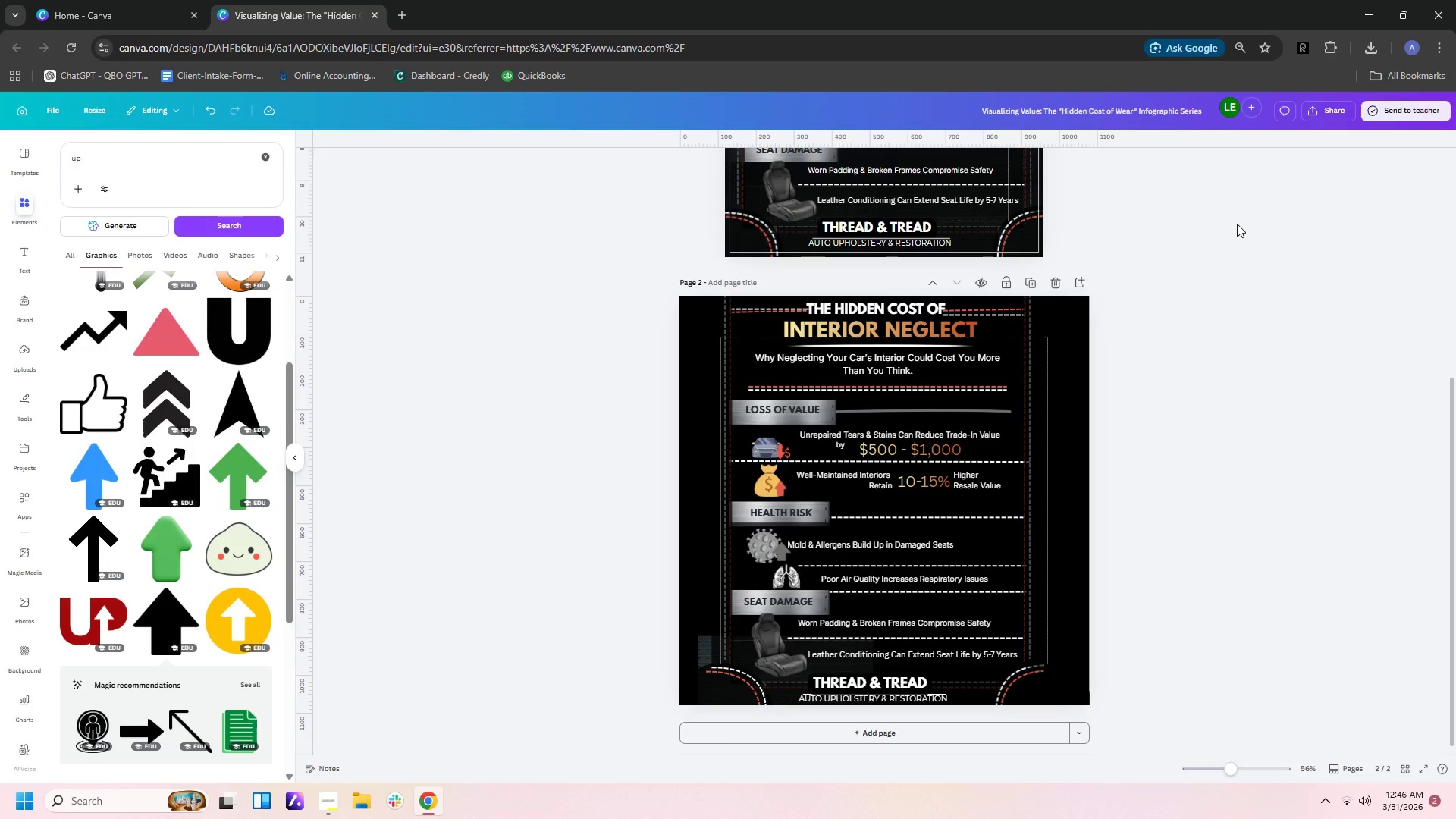 
scroll: coordinate [1172, 364], scroll_direction: down, amount: 2.0
 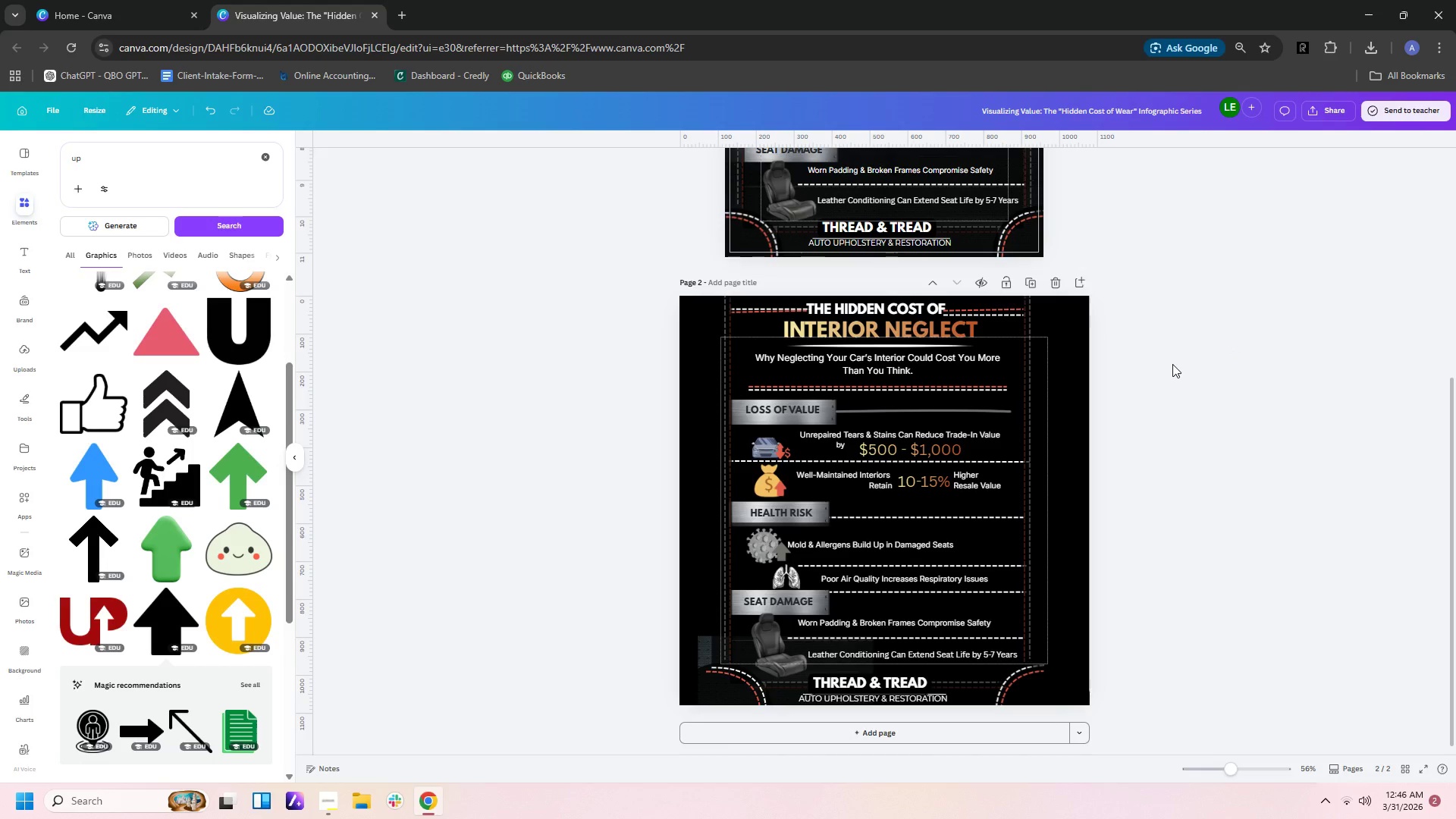 
scroll: coordinate [1172, 364], scroll_direction: up, amount: 3.0
 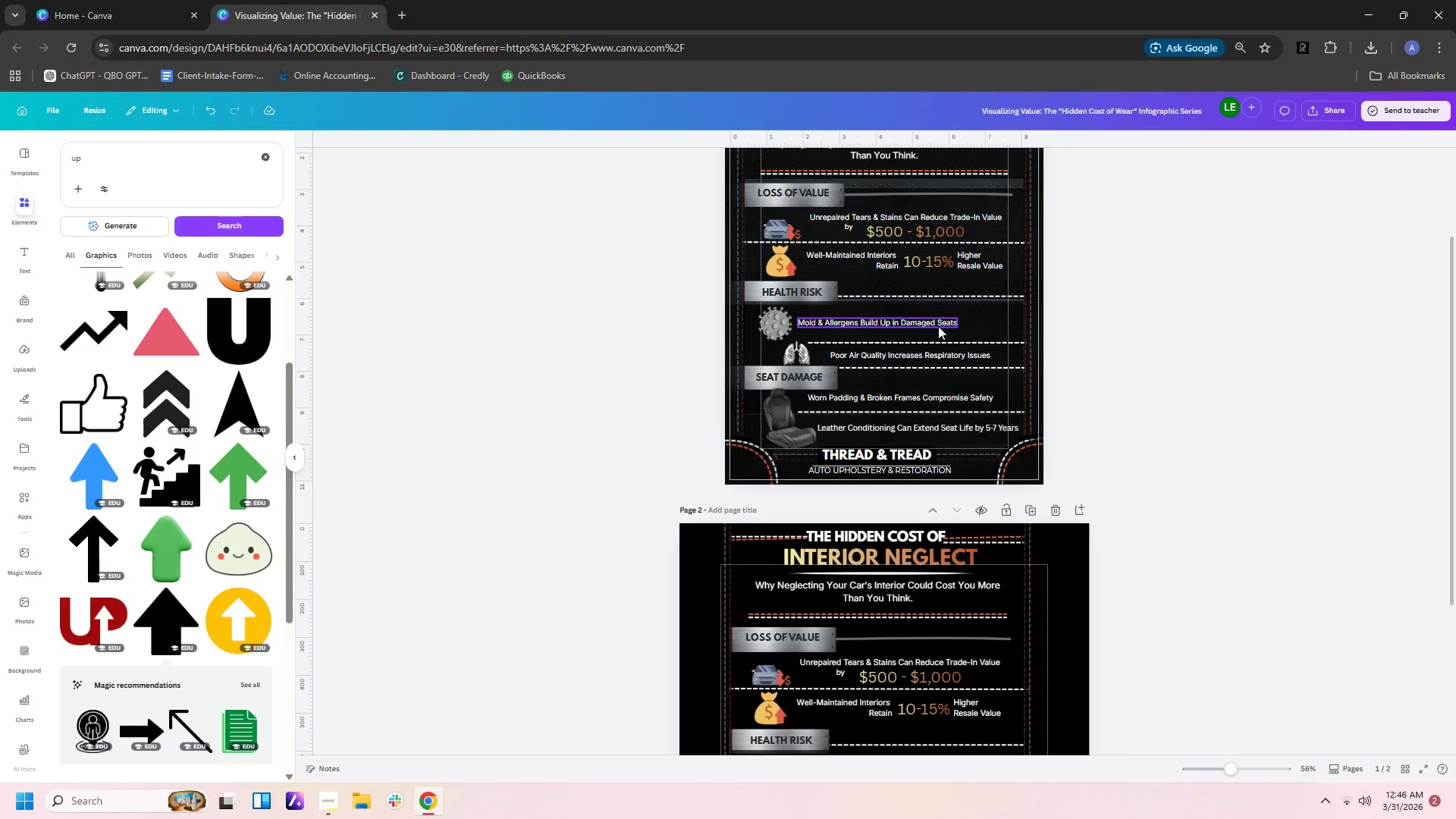 
left_click_drag(start_coordinate=[938, 325], to_coordinate=[949, 326])
 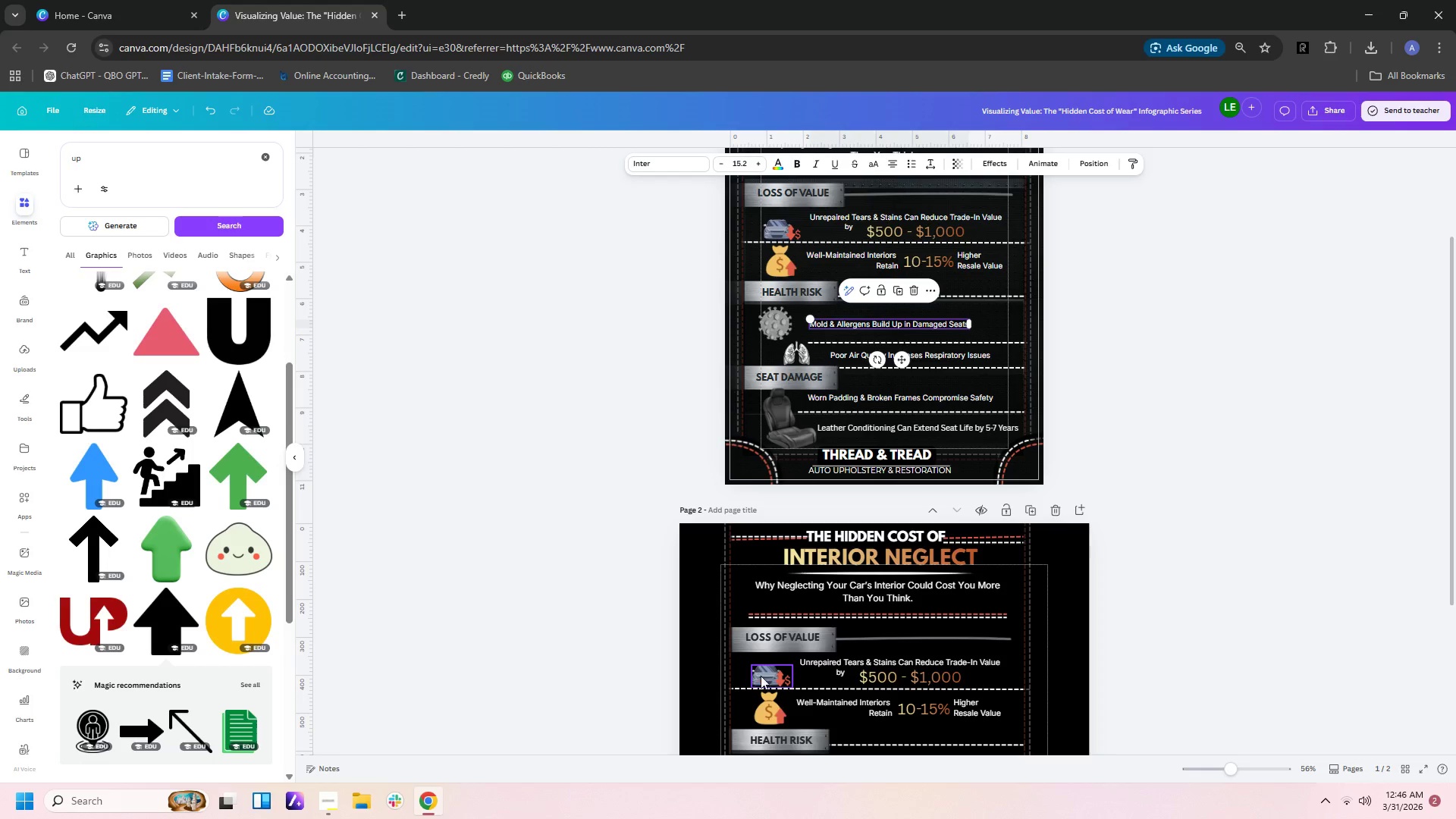 
scroll: coordinate [808, 671], scroll_direction: down, amount: 1.0
 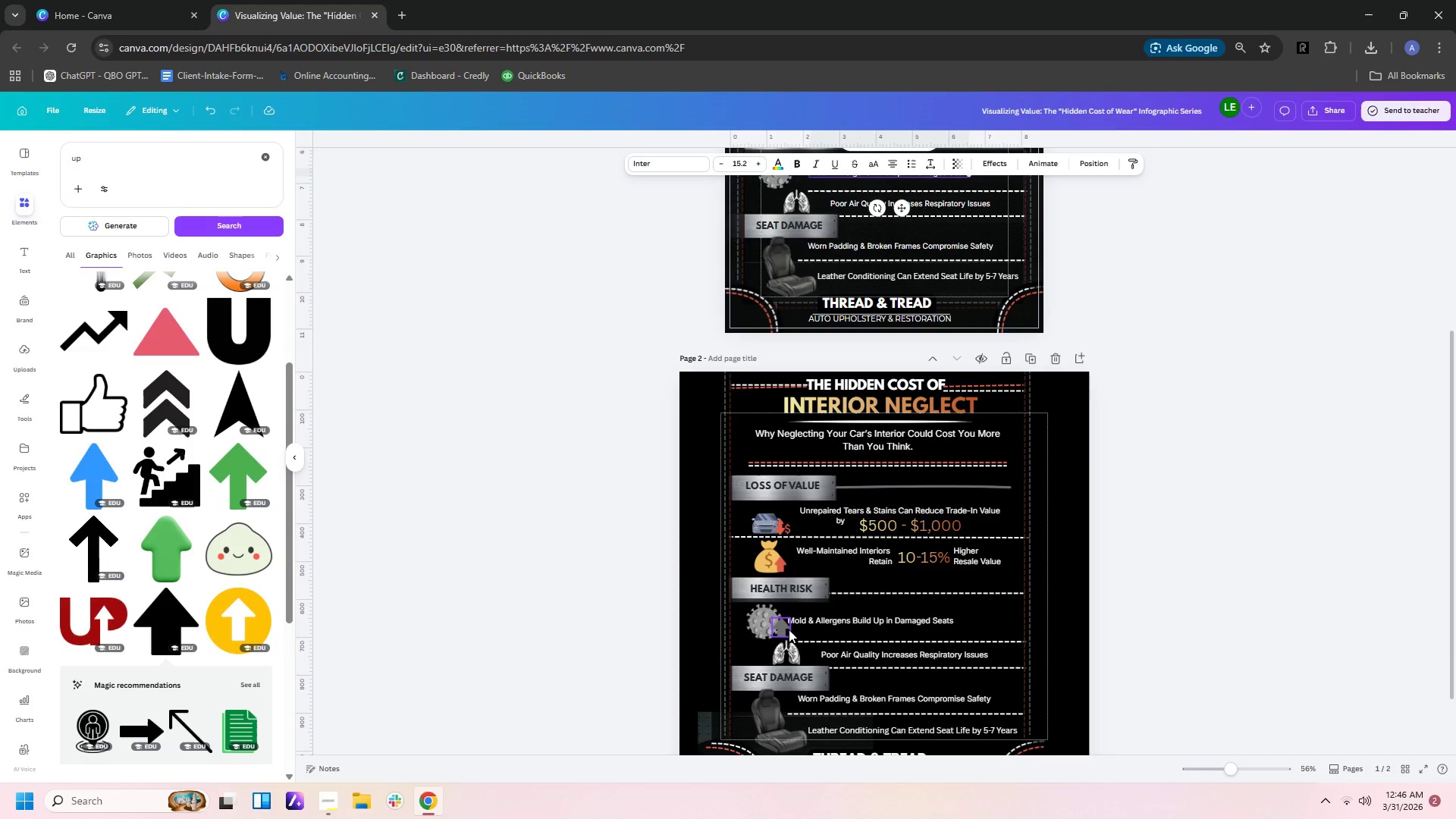 
left_click([782, 632])
 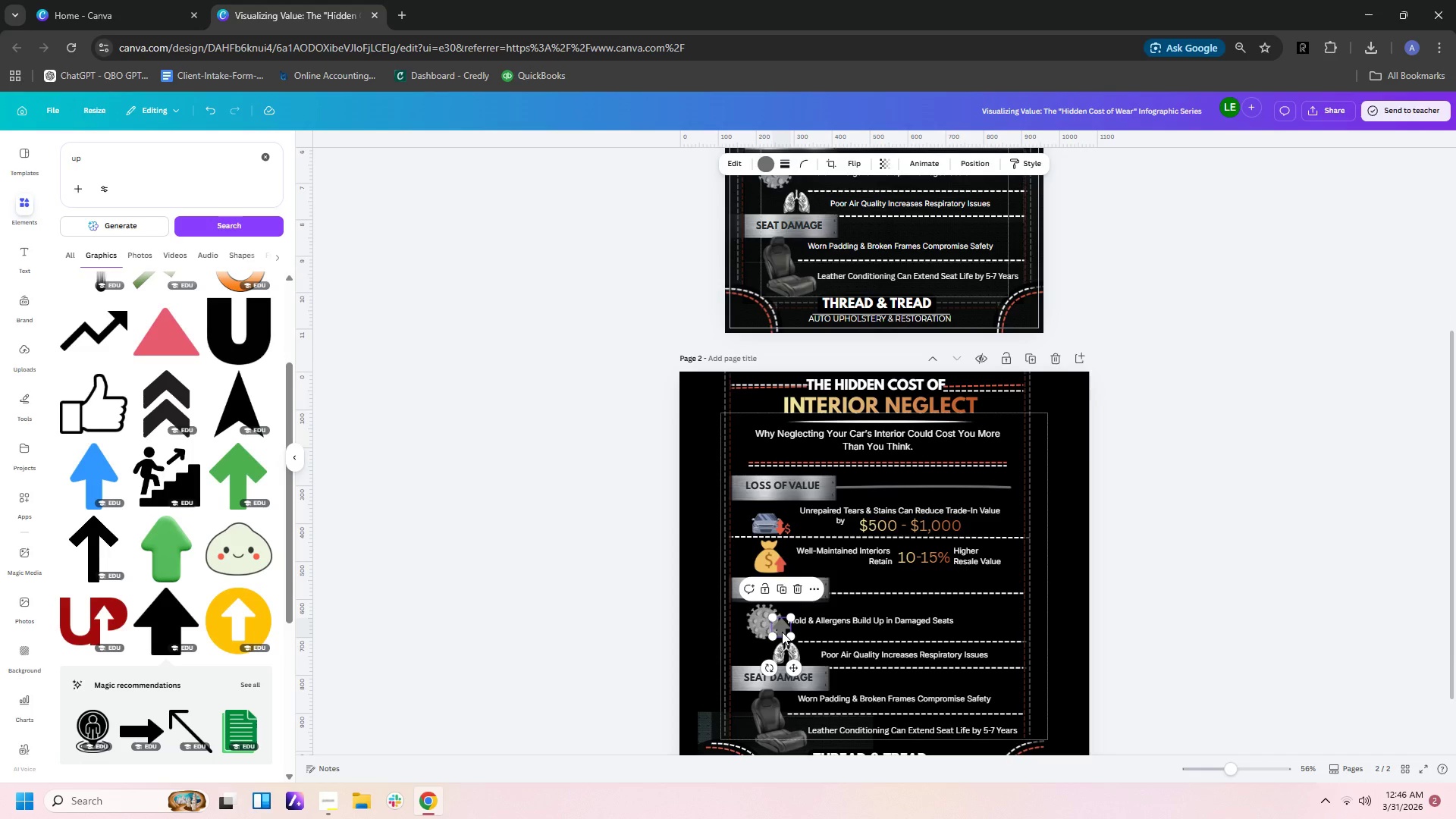 
key(Control+C)
 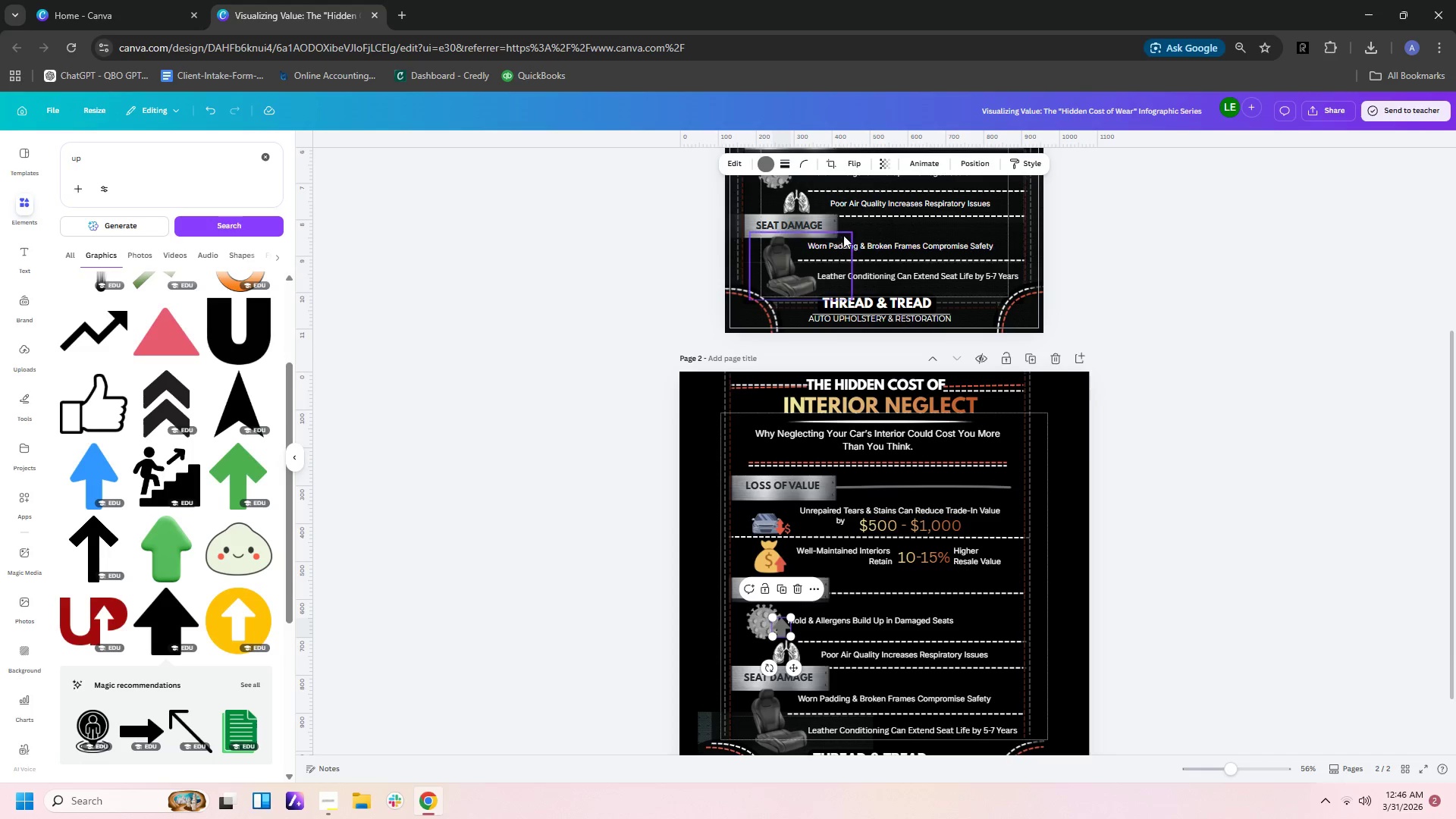 
left_click([868, 232])
 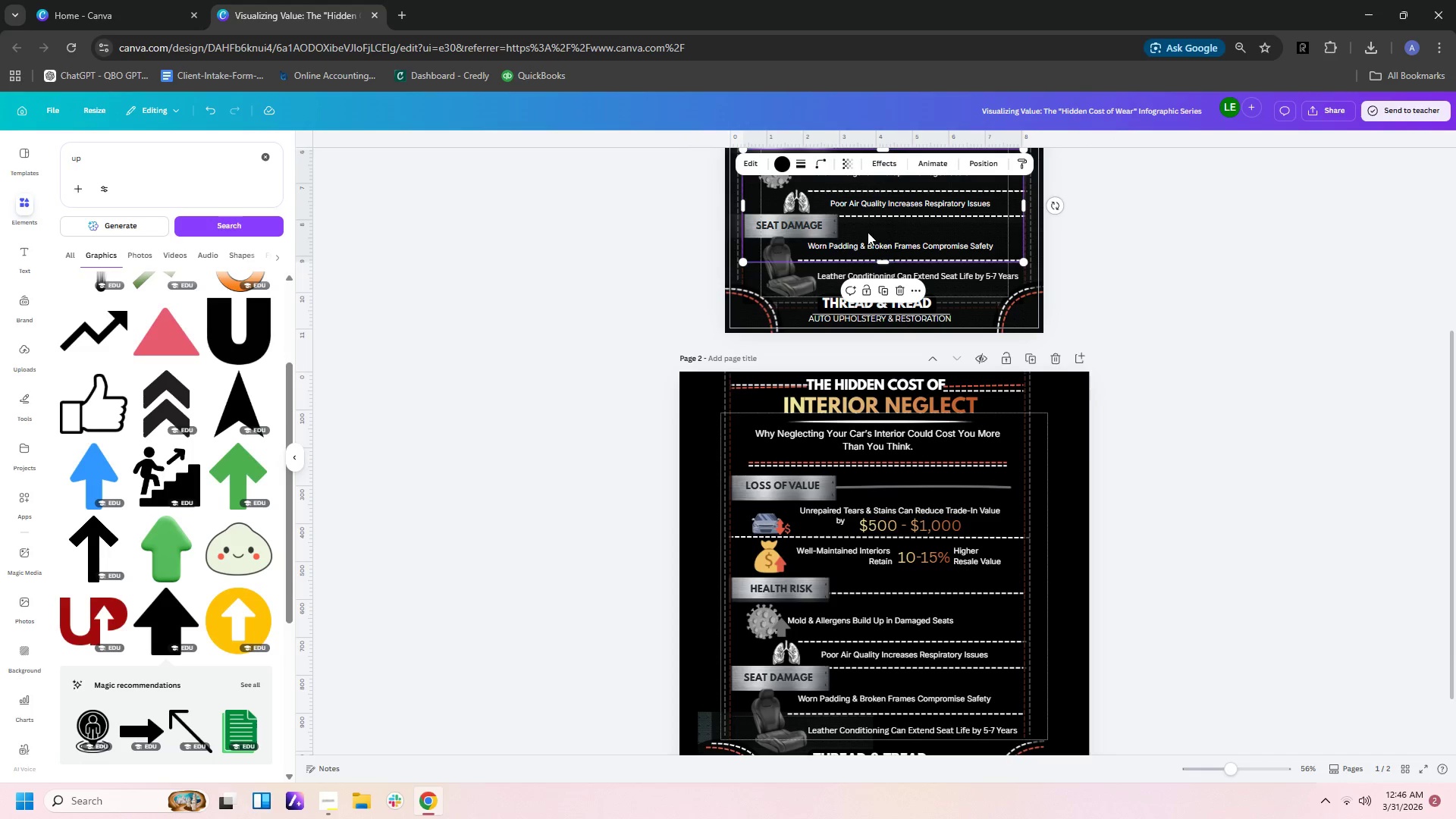 
key(Control+V)
 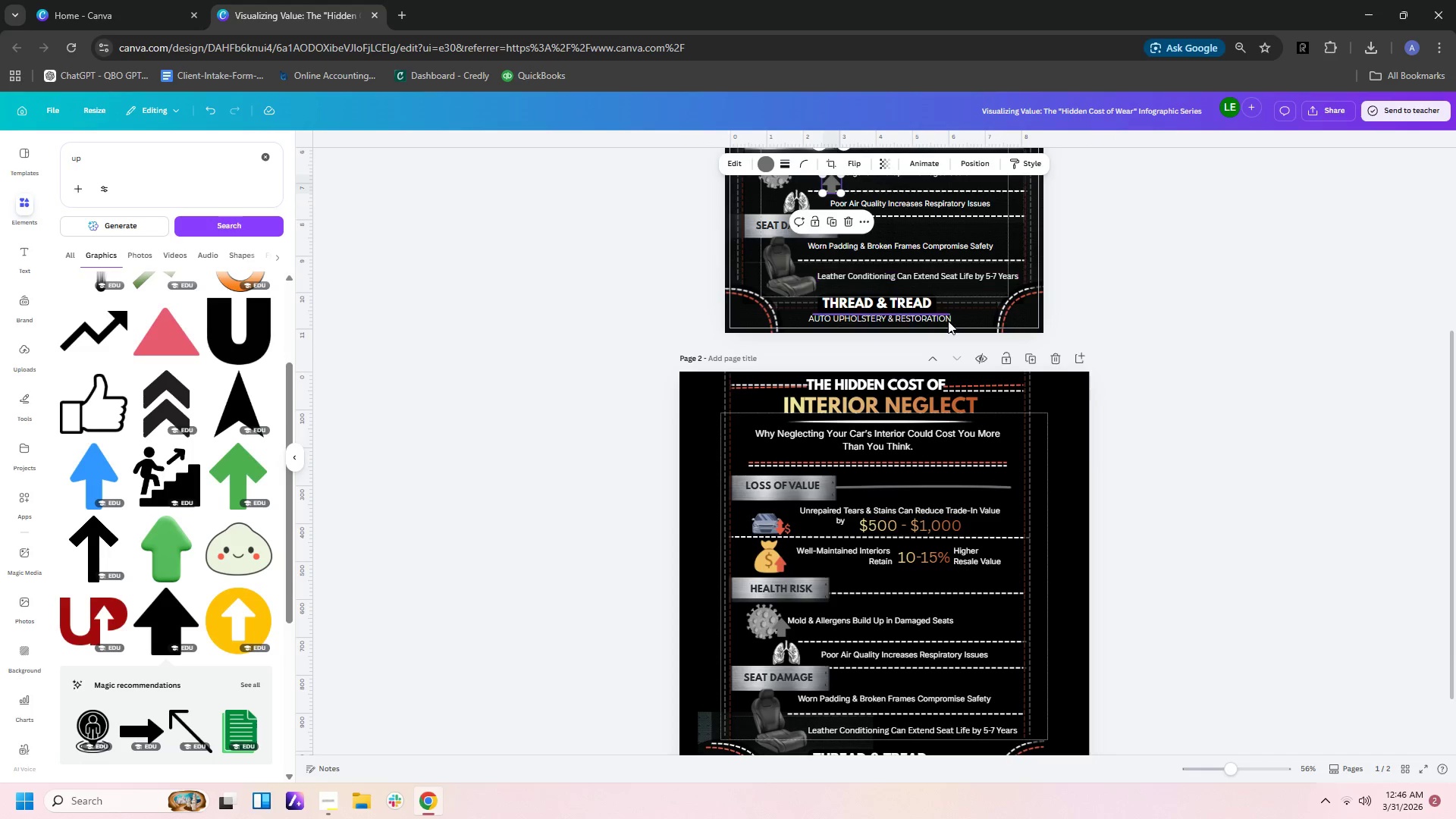 
scroll: coordinate [1125, 328], scroll_direction: up, amount: 1.0
 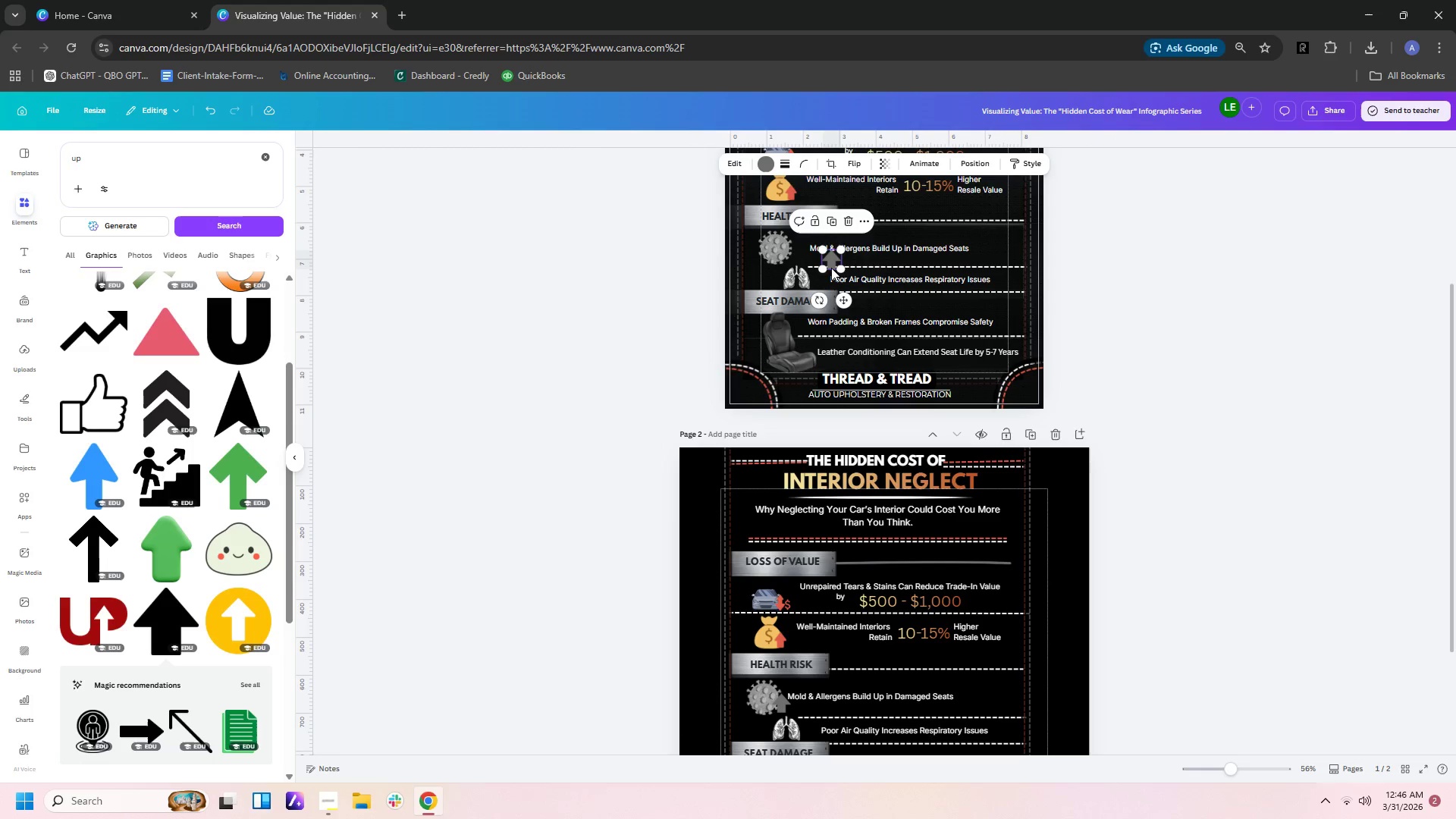 
left_click_drag(start_coordinate=[833, 257], to_coordinate=[794, 252])
 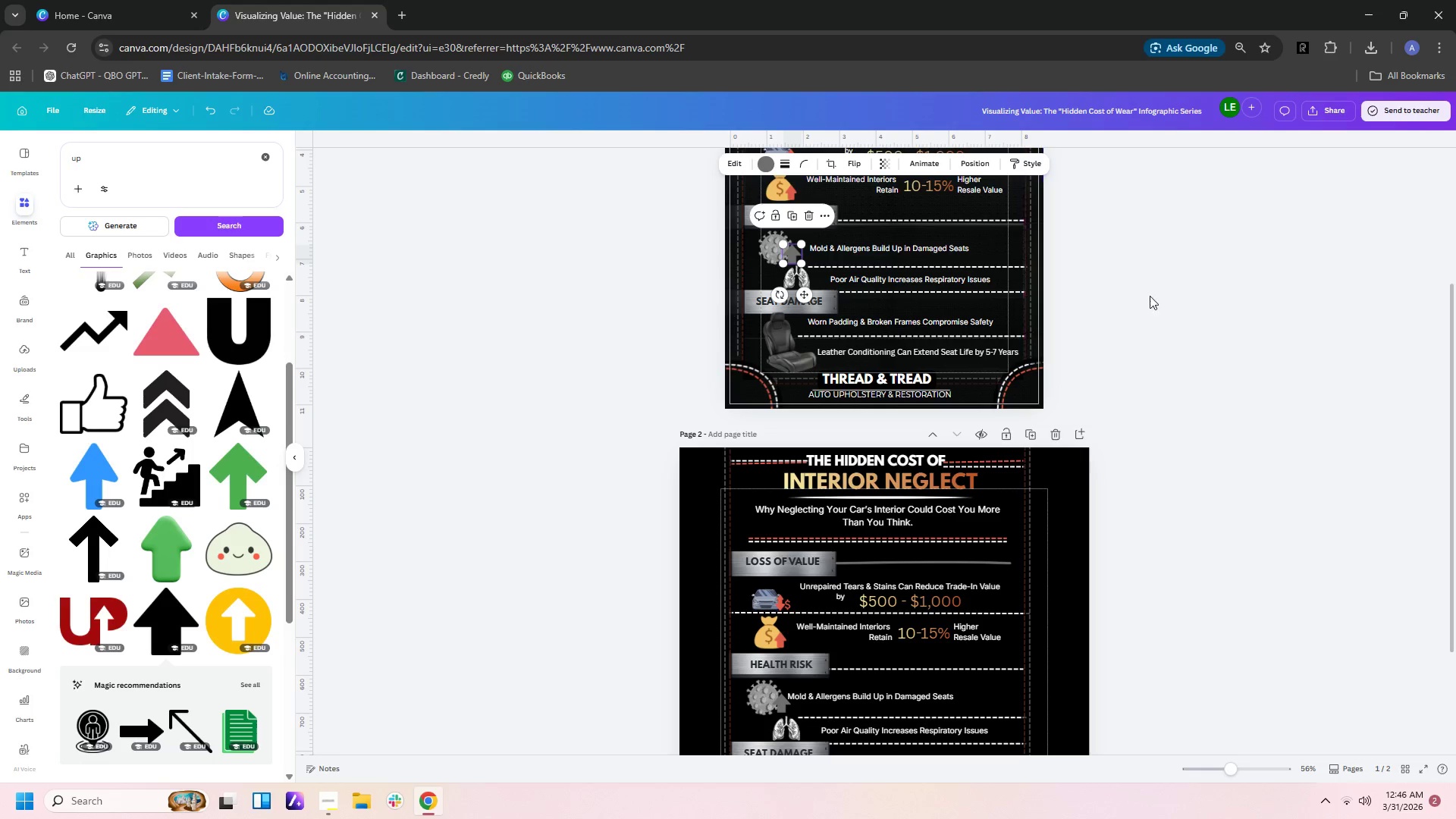 
left_click([1180, 305])
 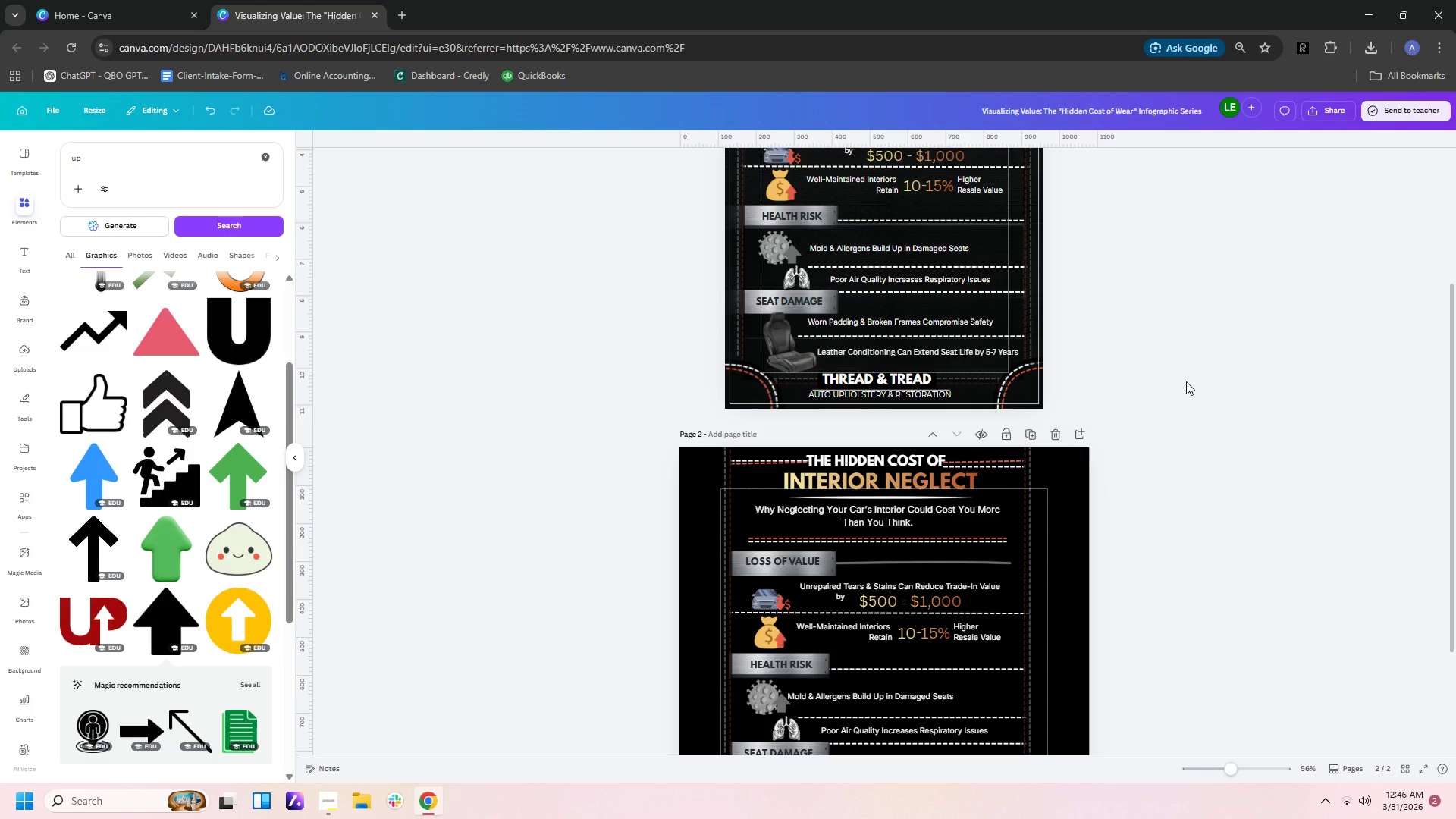 
scroll: coordinate [1187, 383], scroll_direction: down, amount: 2.0
 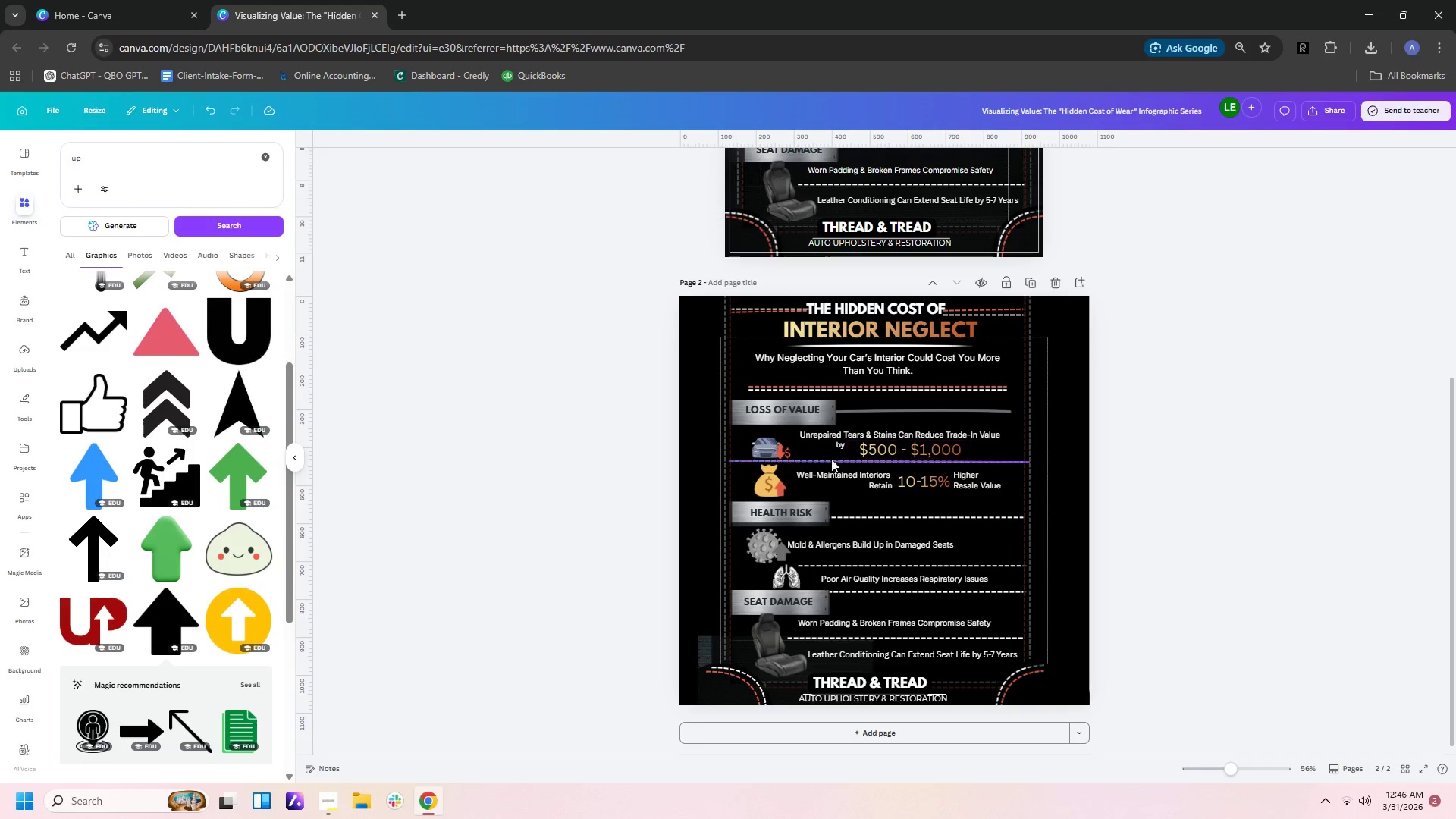 
left_click_drag(start_coordinate=[765, 447], to_coordinate=[769, 442])
 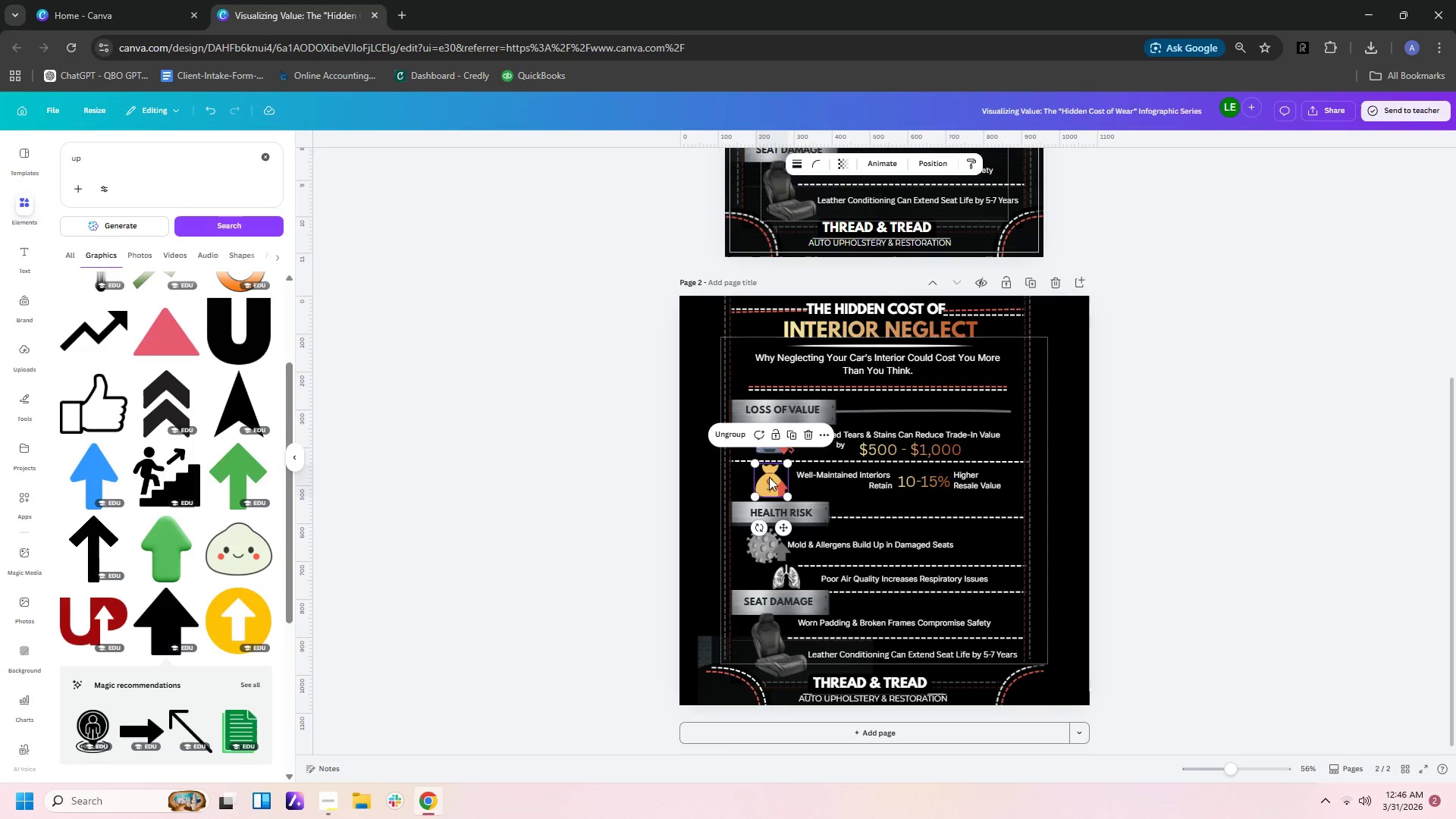 
left_click_drag(start_coordinate=[786, 463], to_coordinate=[781, 467])
 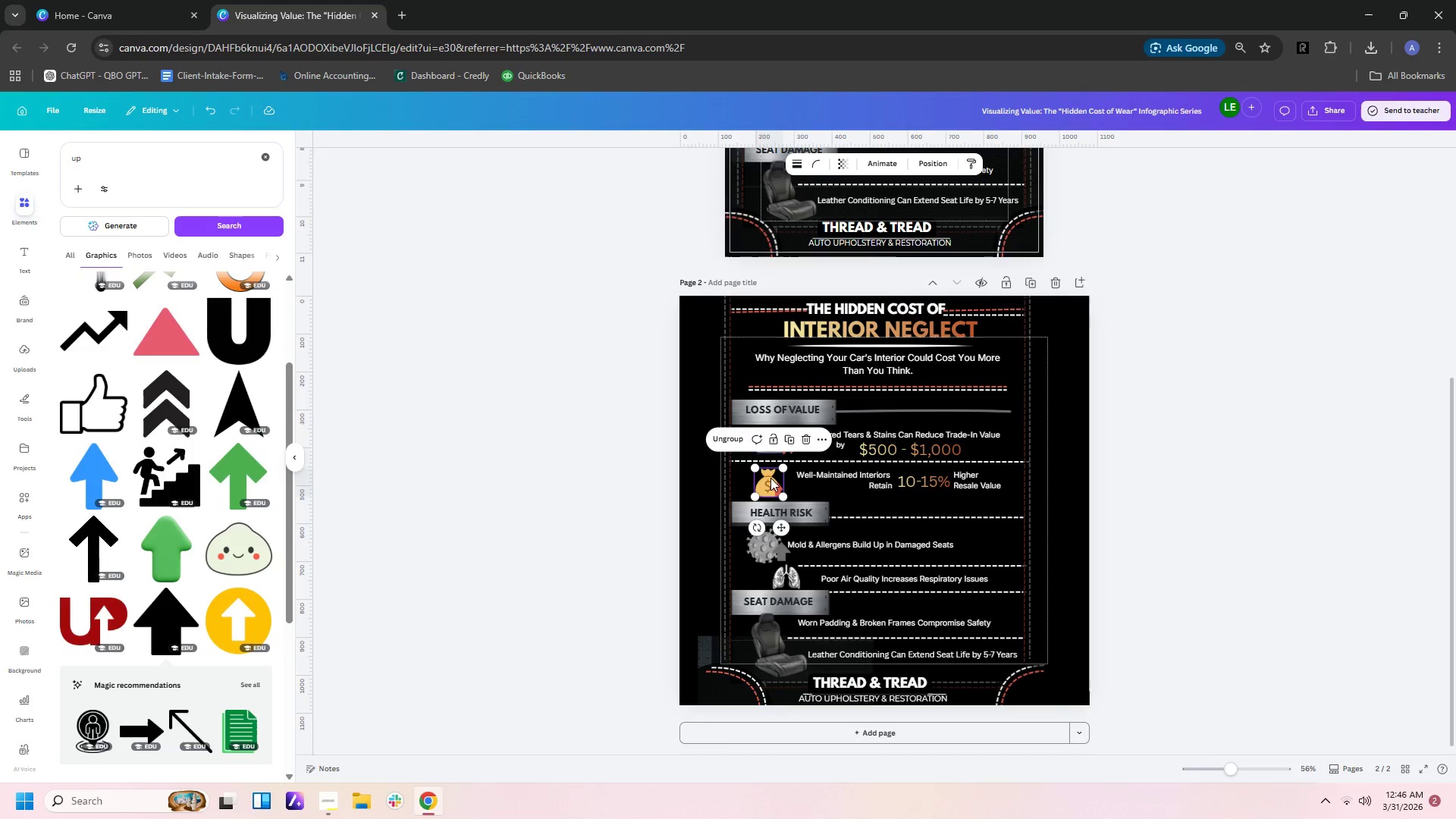 
left_click_drag(start_coordinate=[770, 478], to_coordinate=[774, 478])
 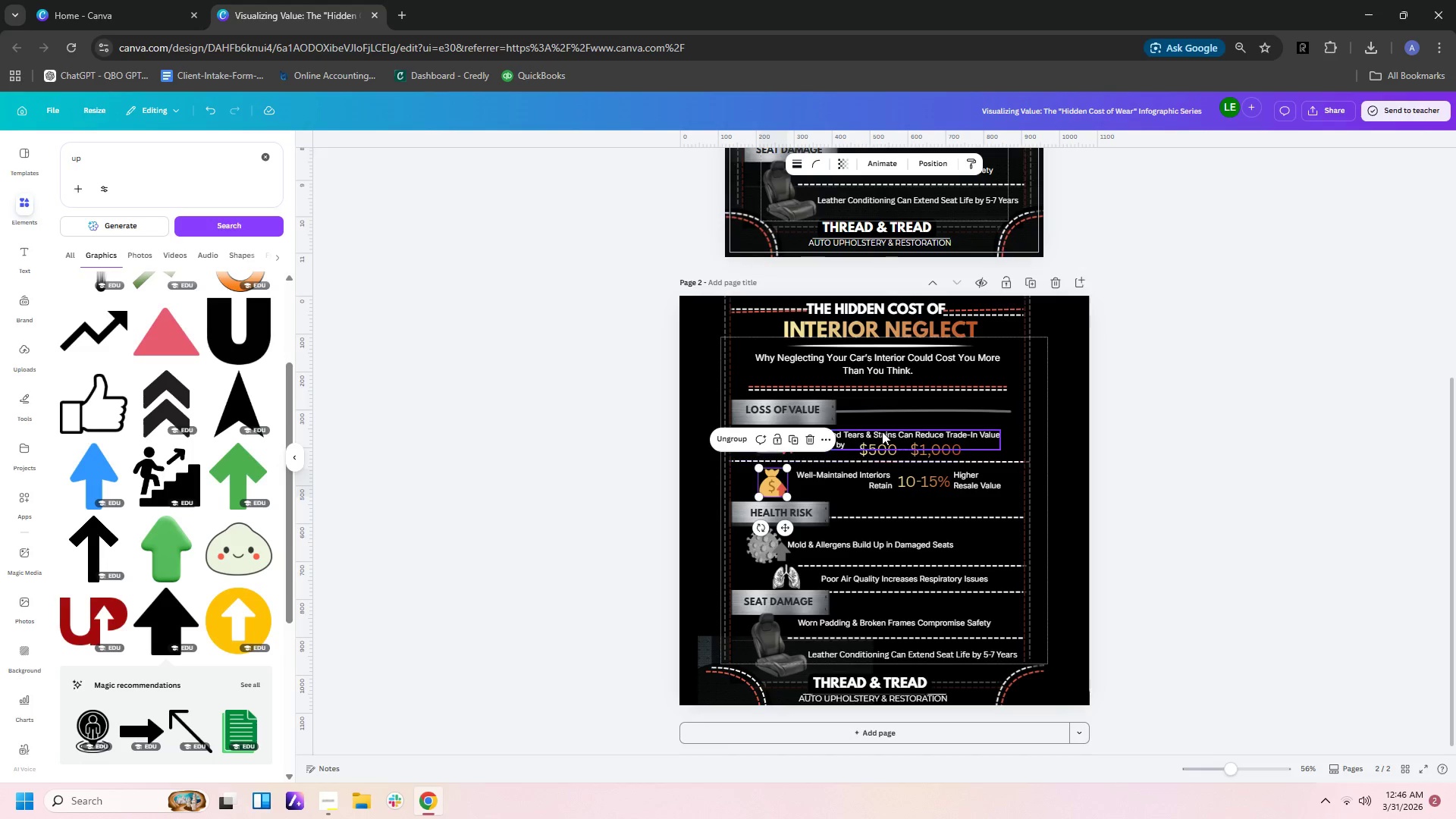 
scroll: coordinate [882, 431], scroll_direction: up, amount: 3.0
 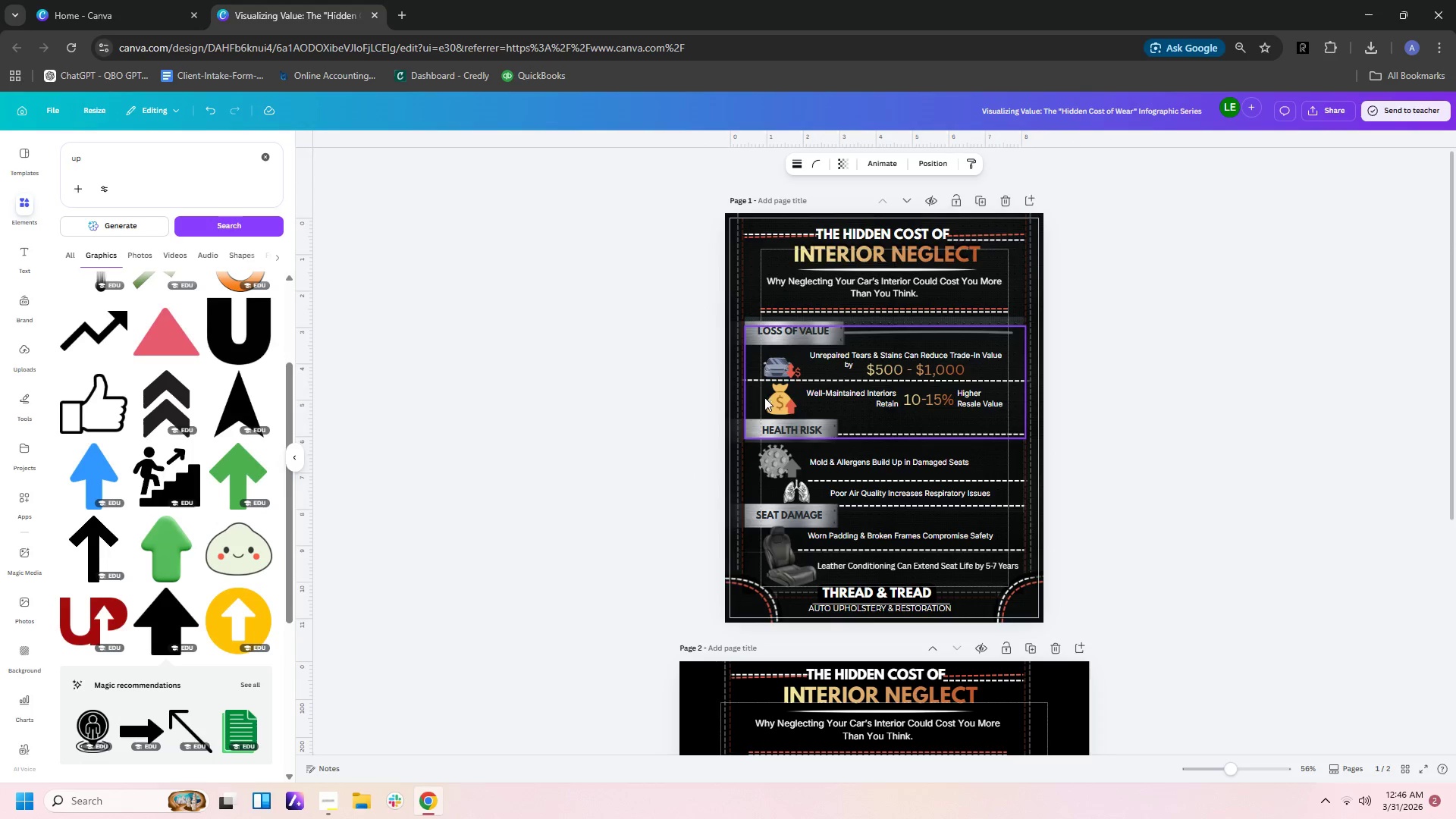 
left_click([775, 397])
 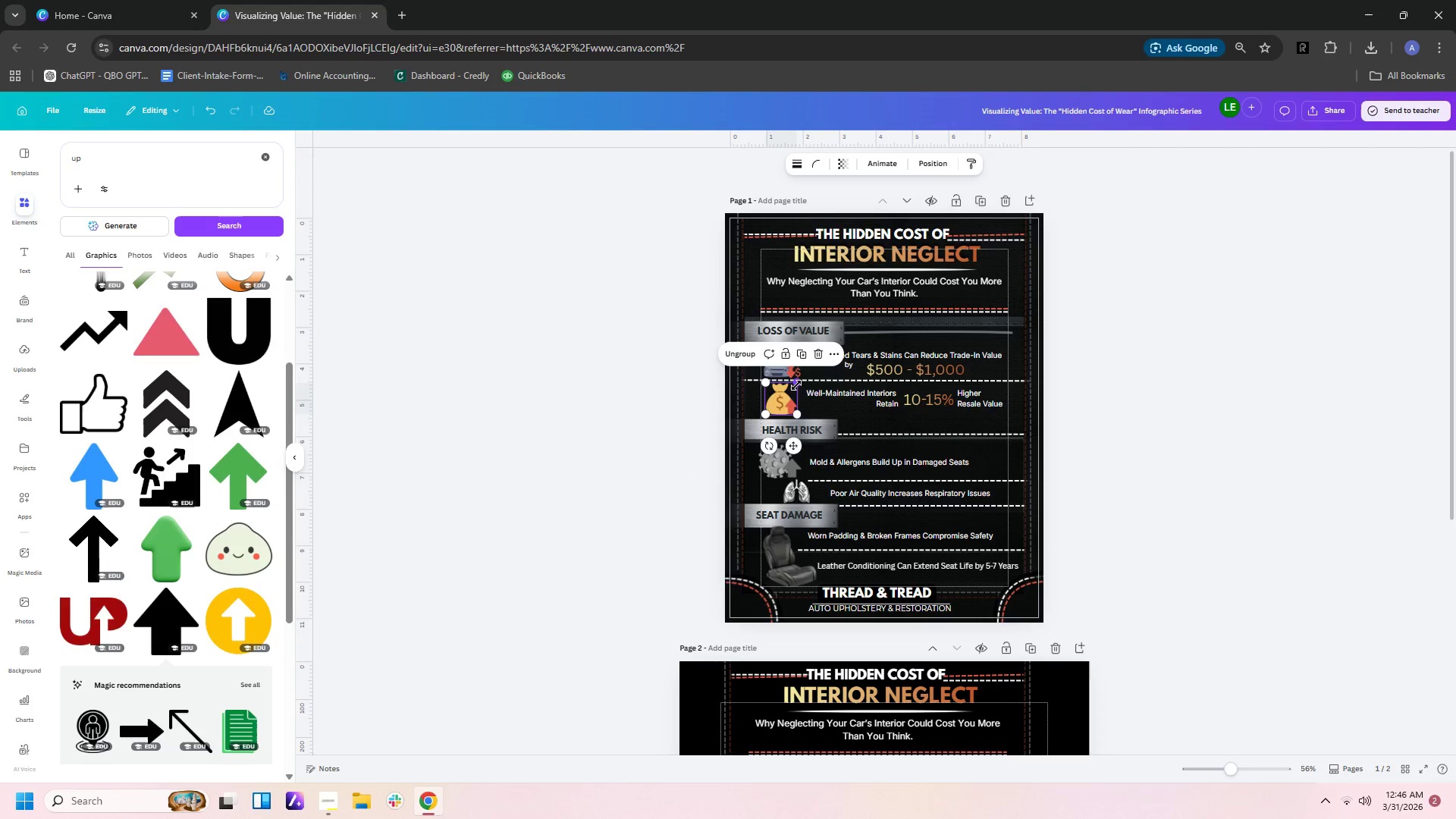 
left_click_drag(start_coordinate=[796, 385], to_coordinate=[795, 391])
 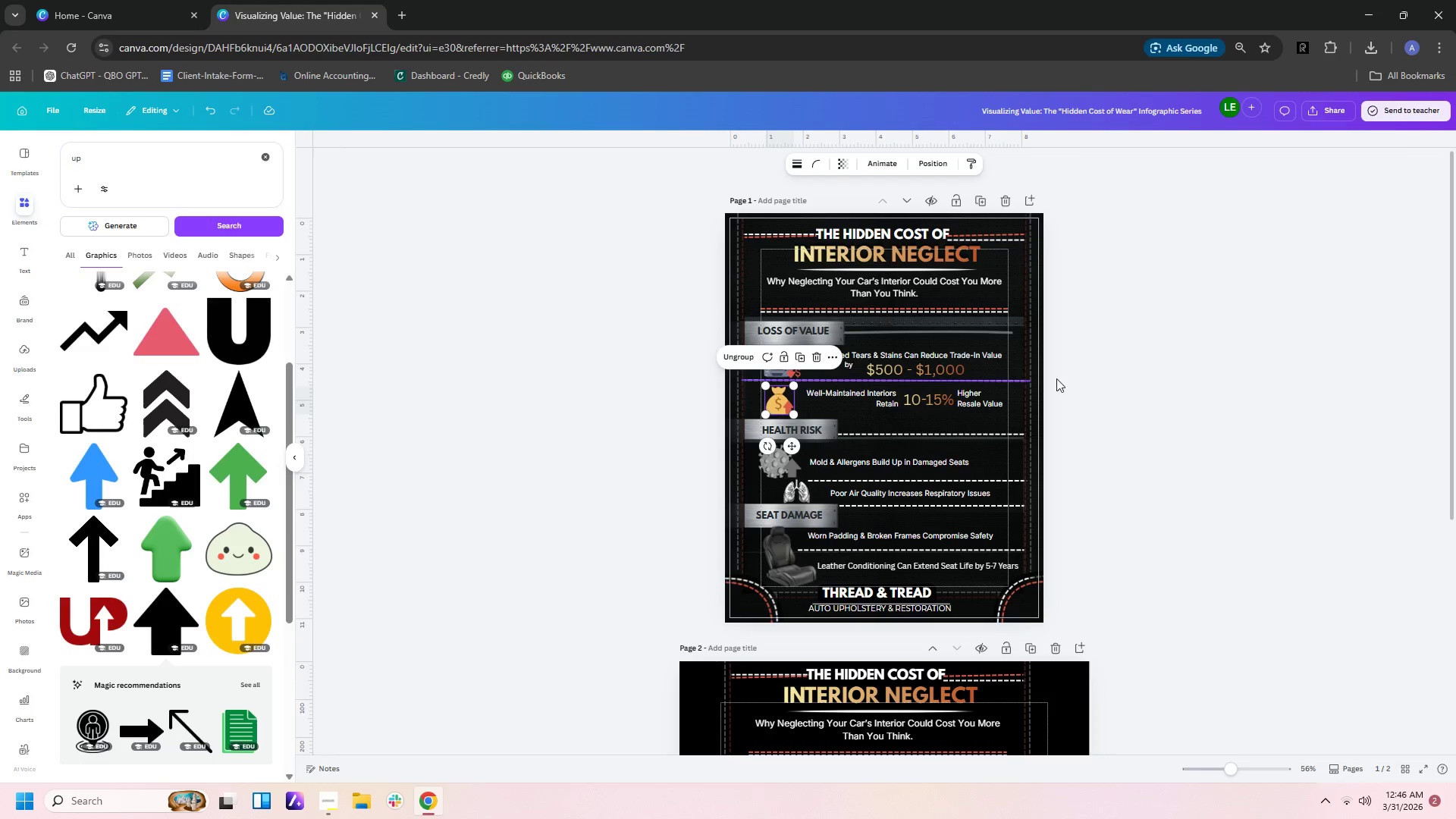 
left_click([1096, 378])
 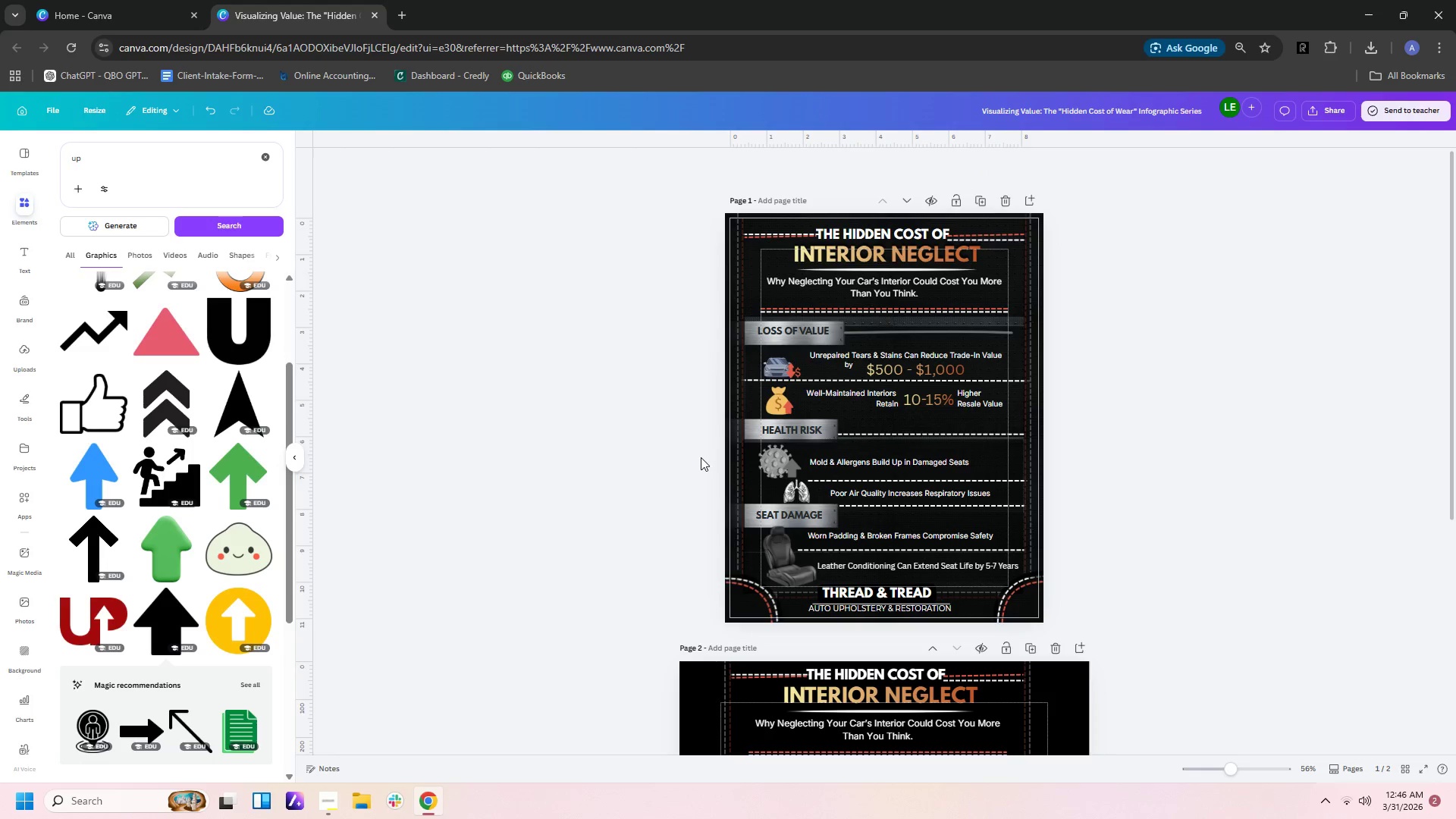 
left_click_drag(start_coordinate=[698, 451], to_coordinate=[785, 472])
 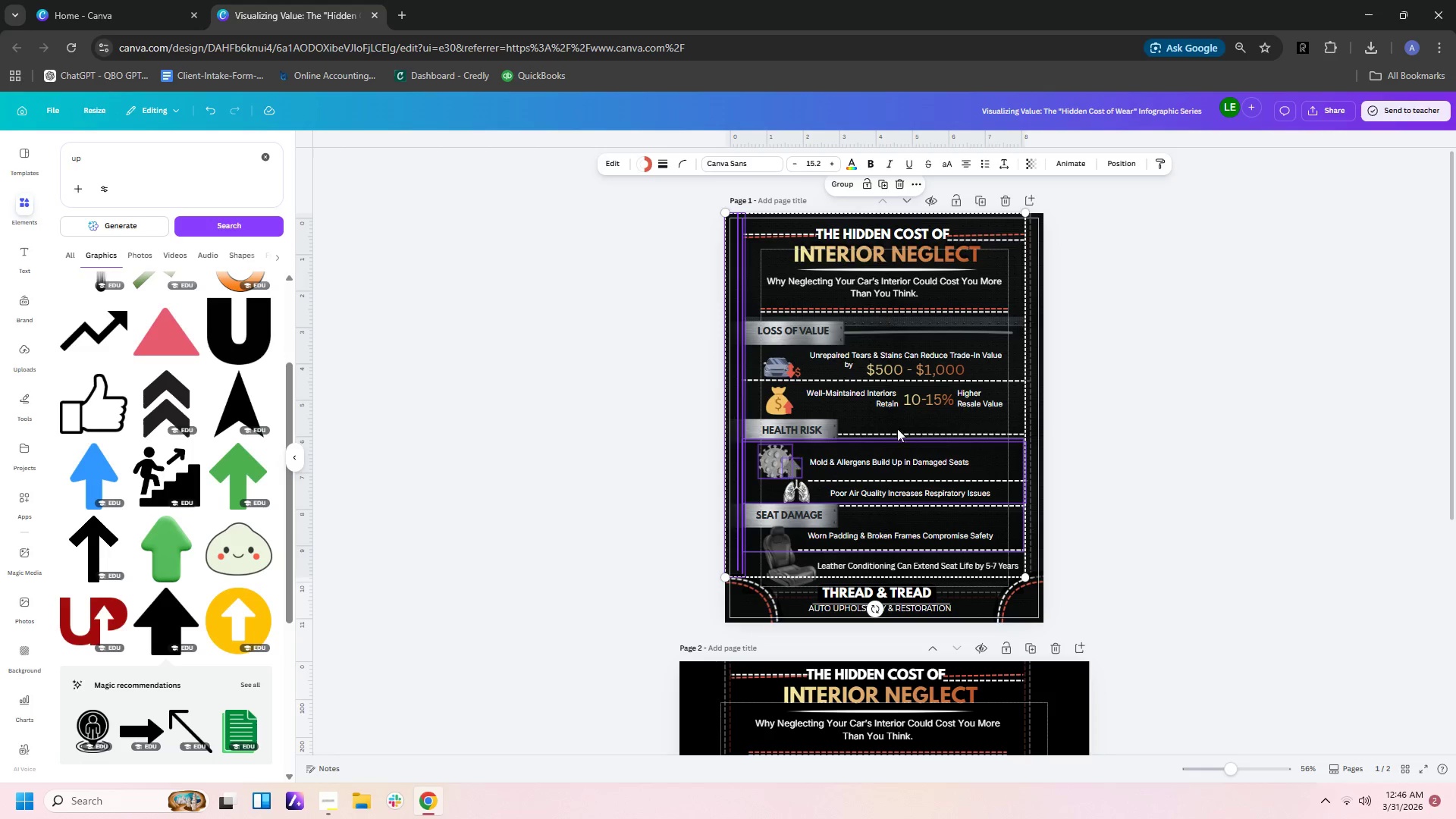 
left_click([1051, 422])
 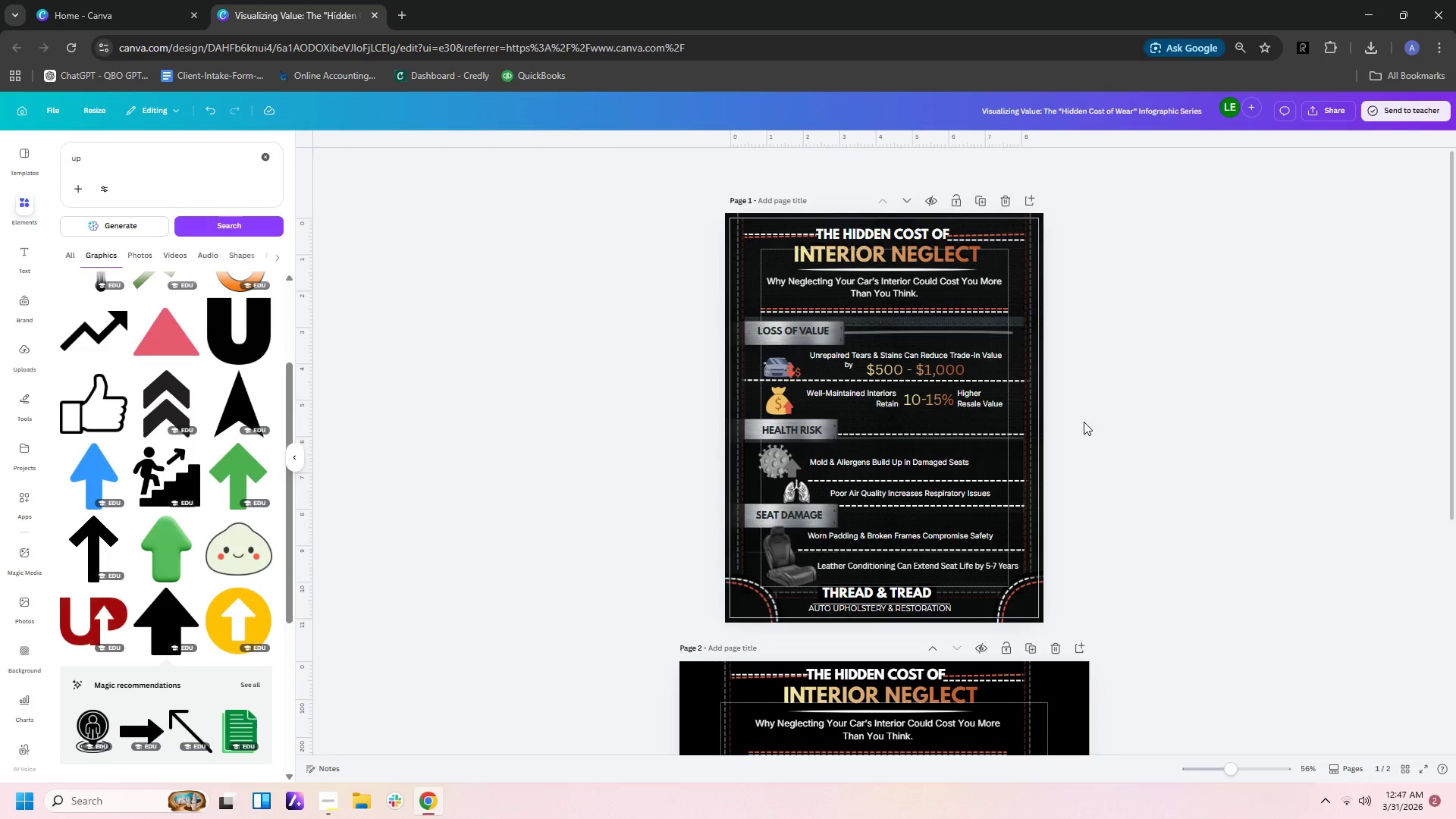 
left_click([1106, 422])
 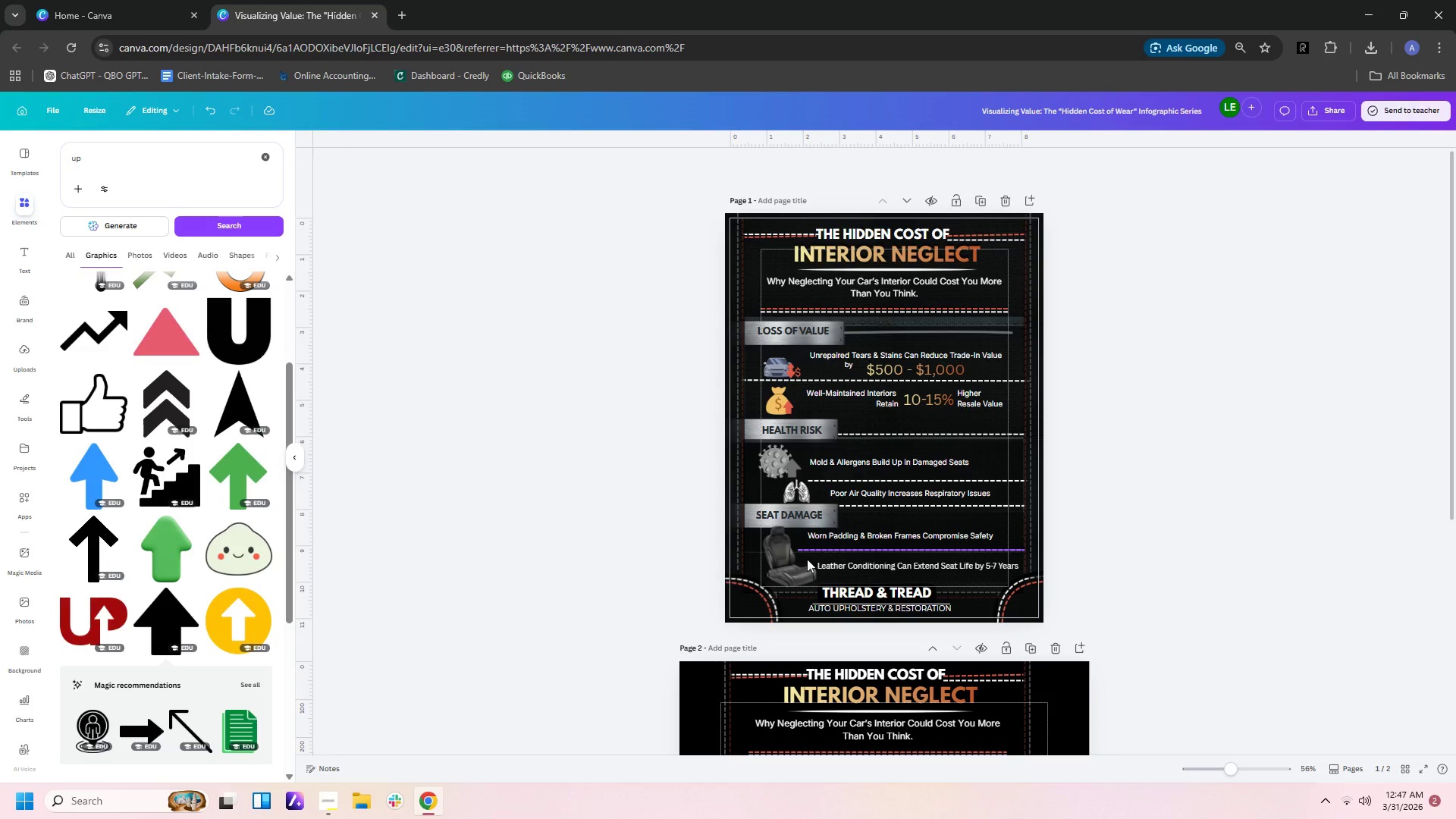 
wait(5.28)
 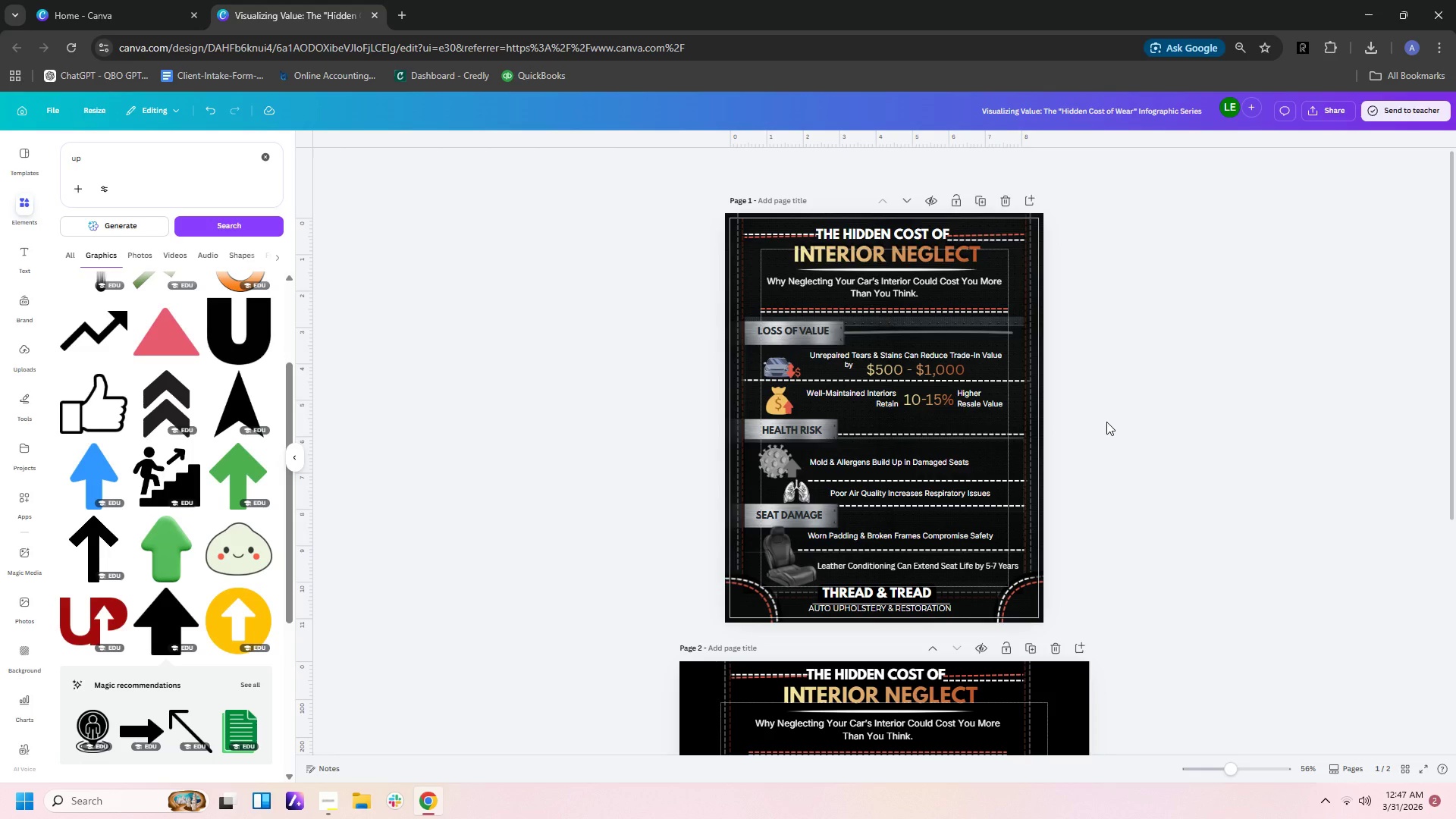 
left_click([1201, 466])
 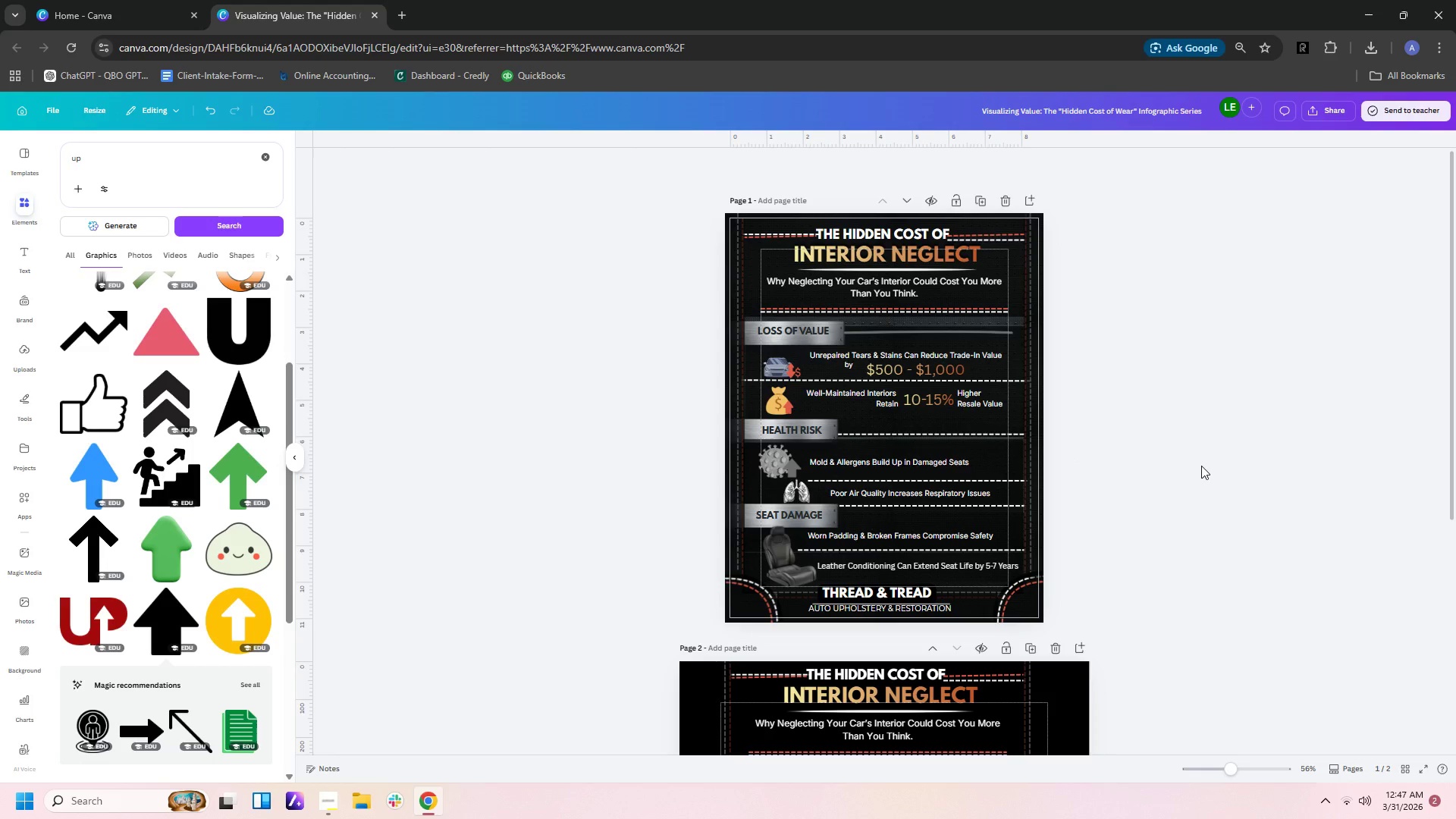 
wait(11.0)
 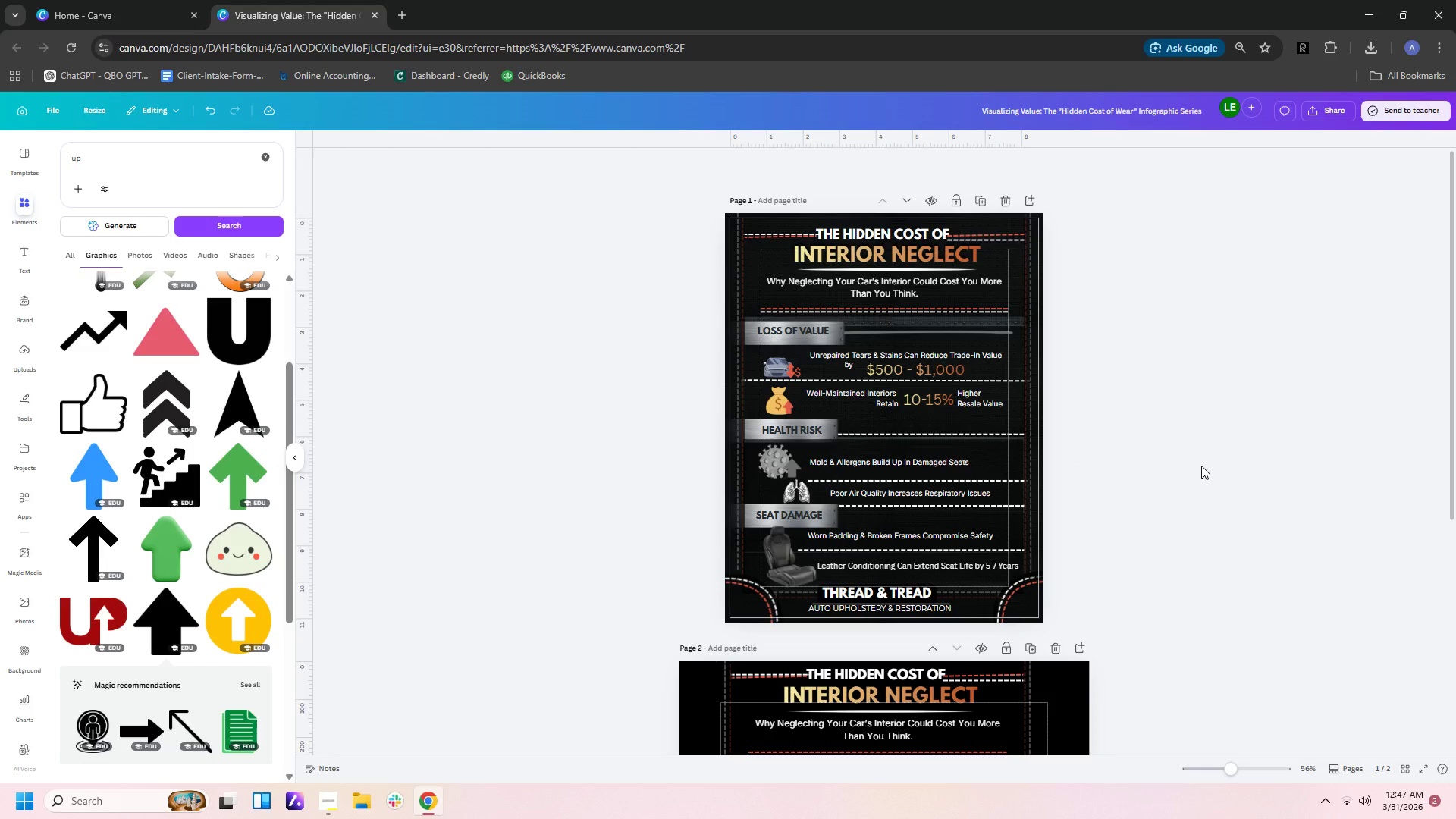 
left_click([952, 308])
 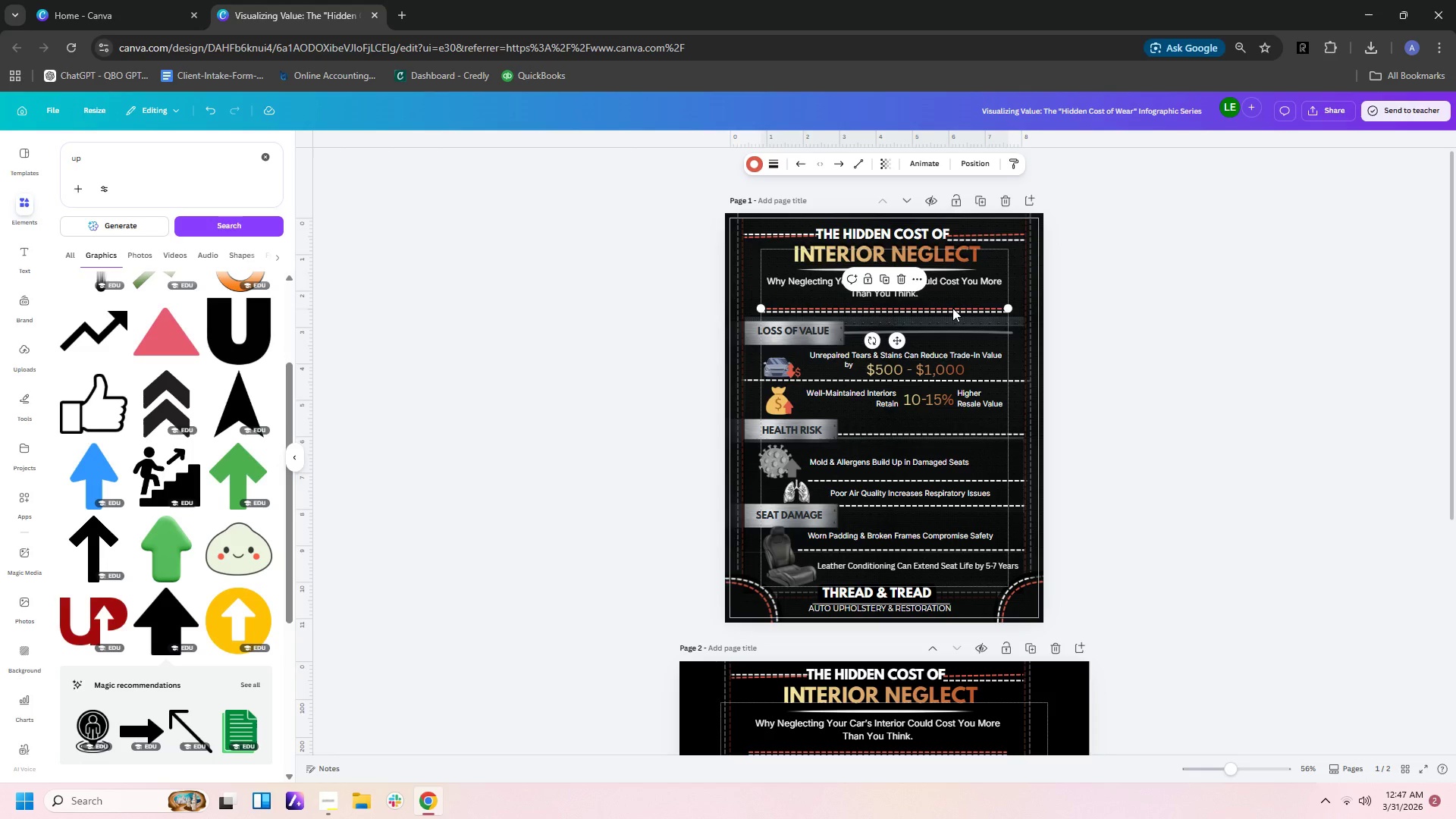 
key(Control+C)
 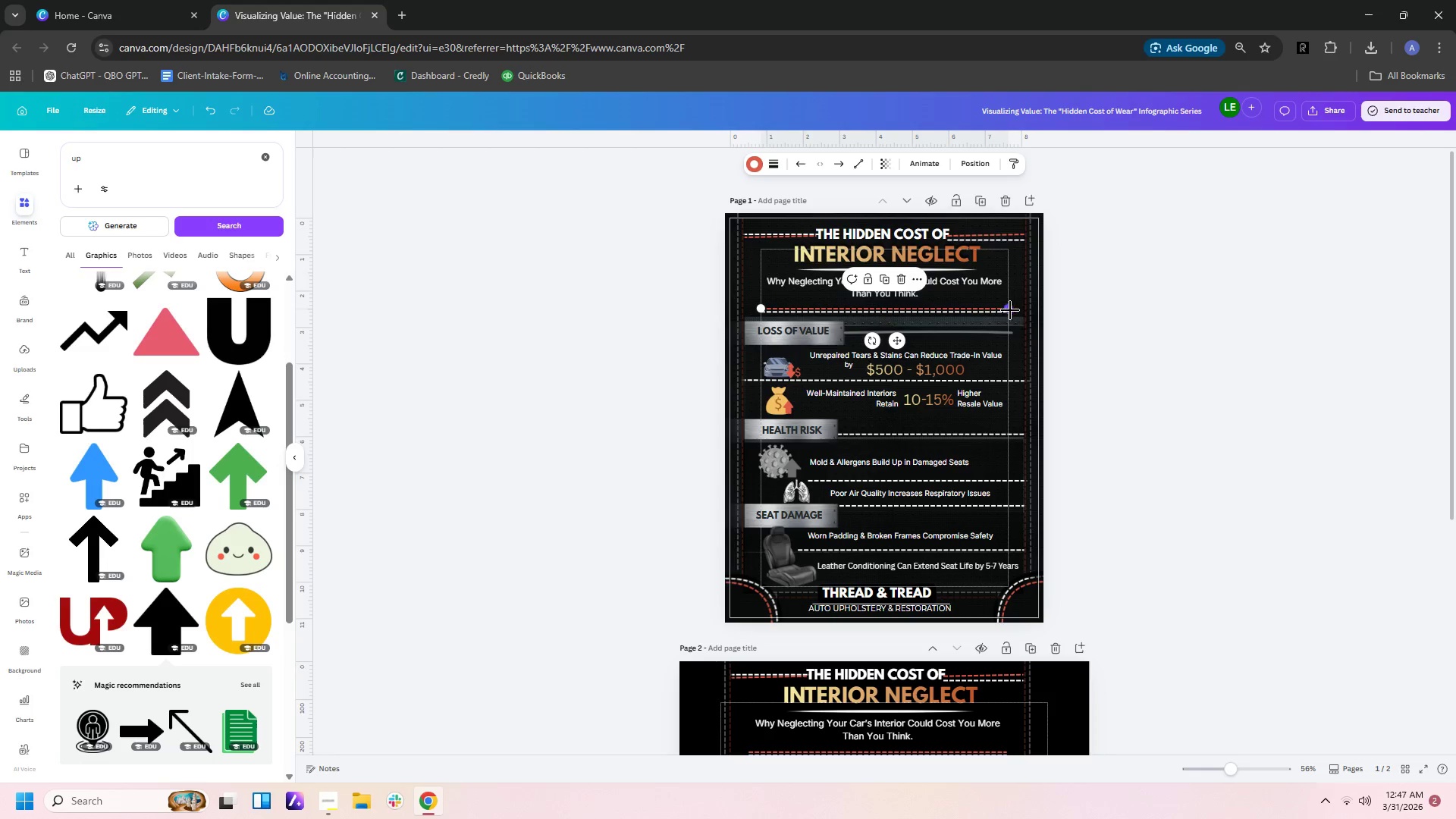 
left_click_drag(start_coordinate=[1011, 306], to_coordinate=[1027, 297])
 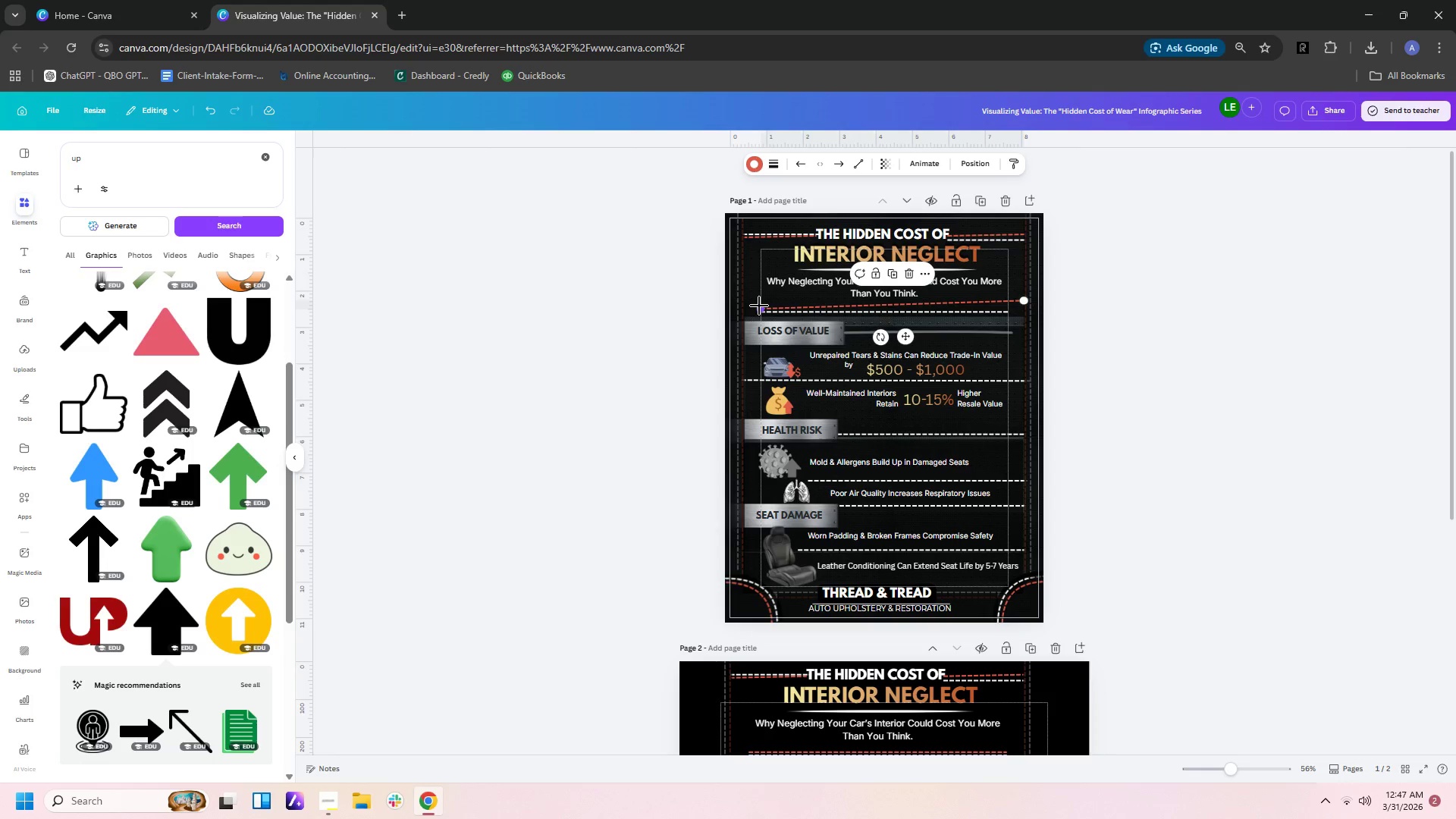 
left_click_drag(start_coordinate=[760, 306], to_coordinate=[1019, 315])
 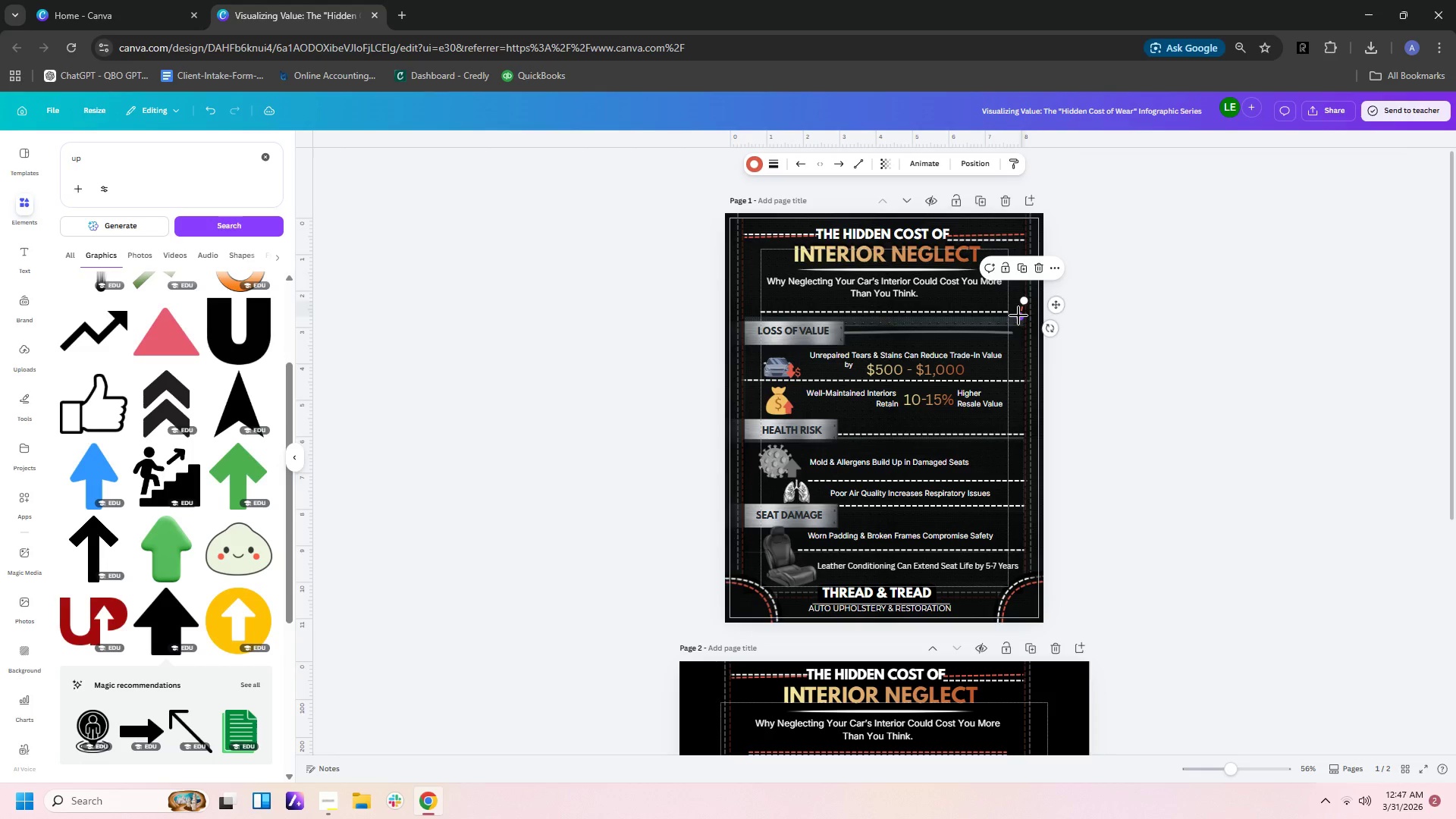 
key(Control+Z)
 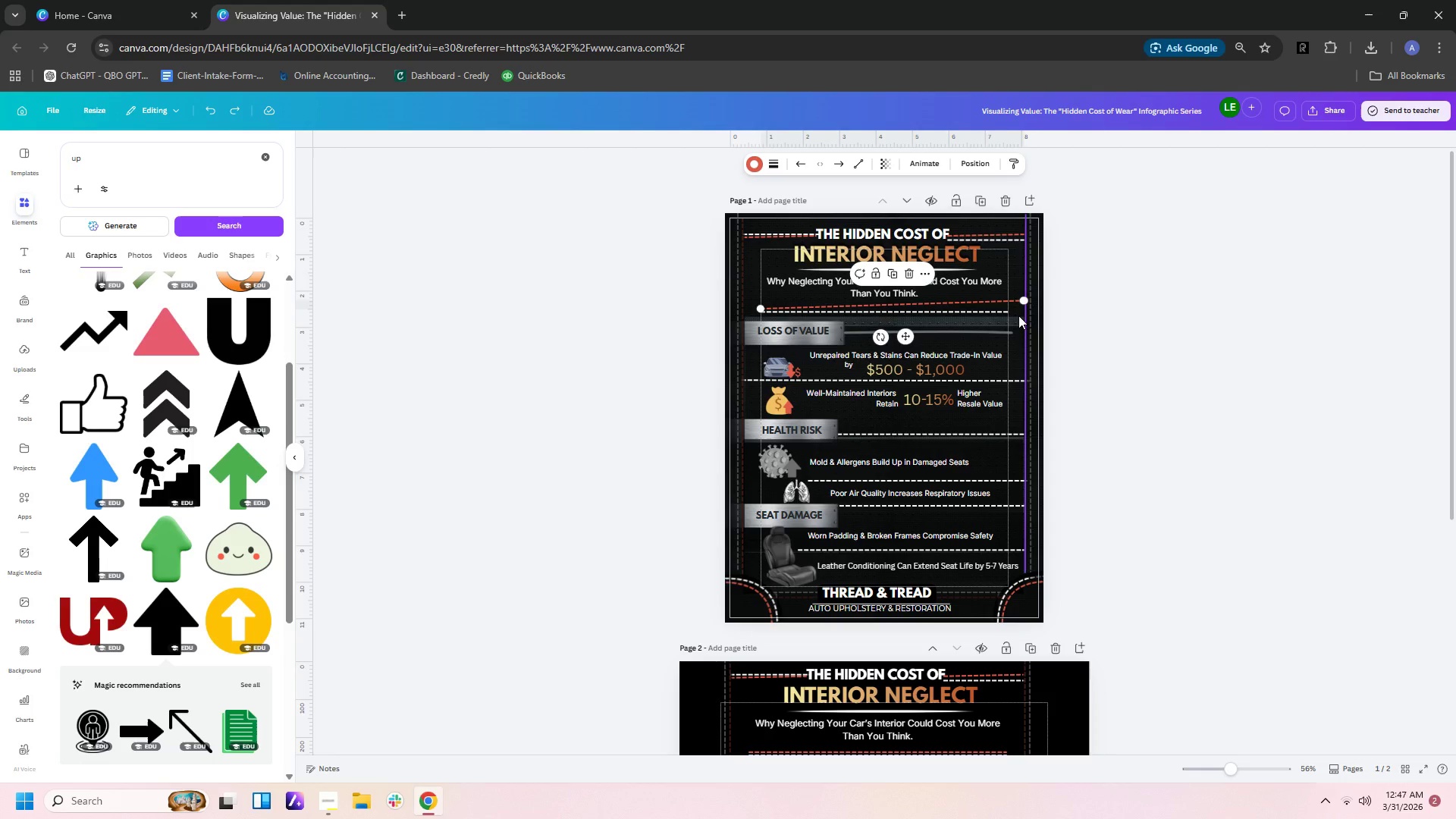 
key(Control+Z)
 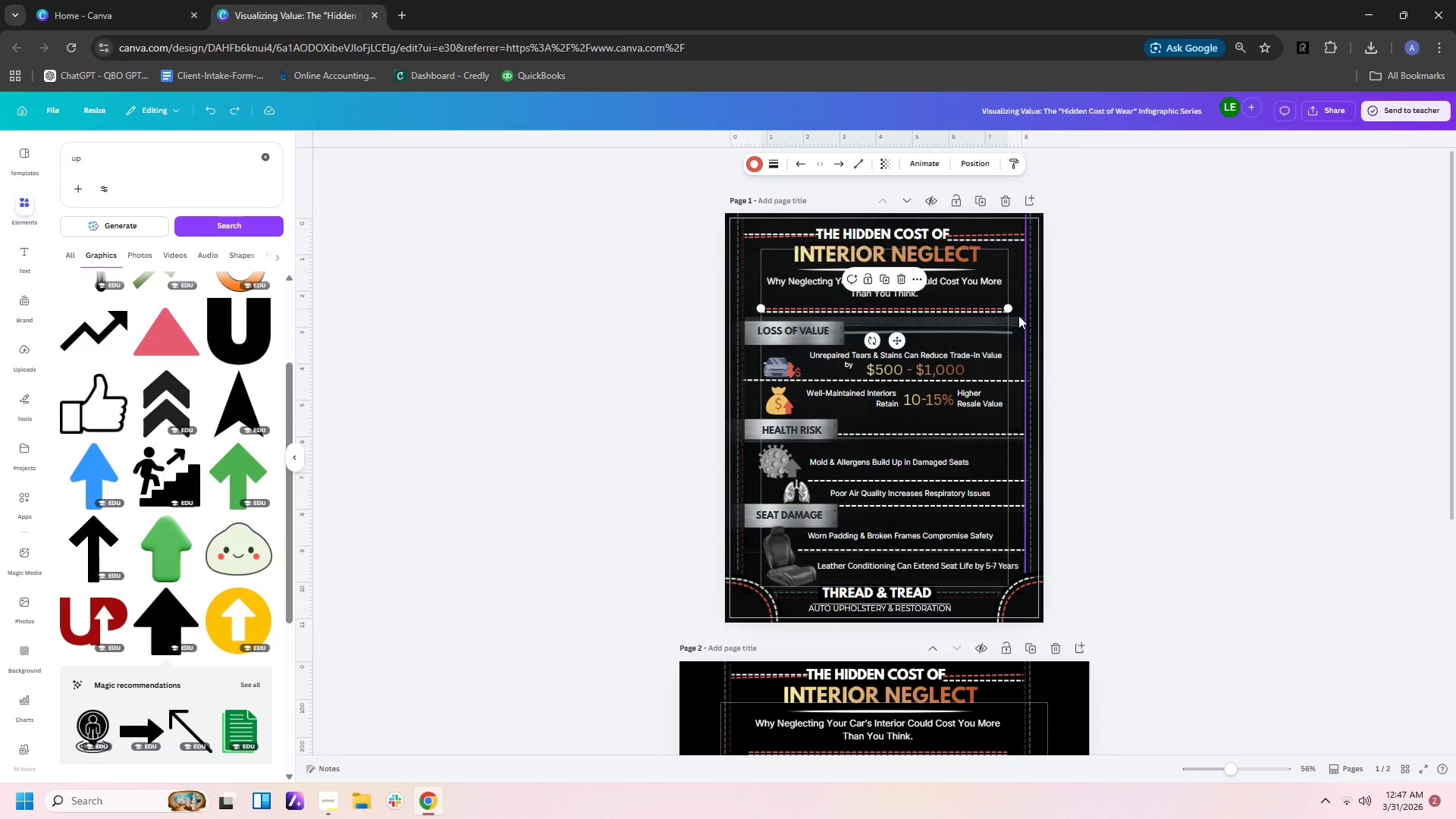 
key(Control+C)
 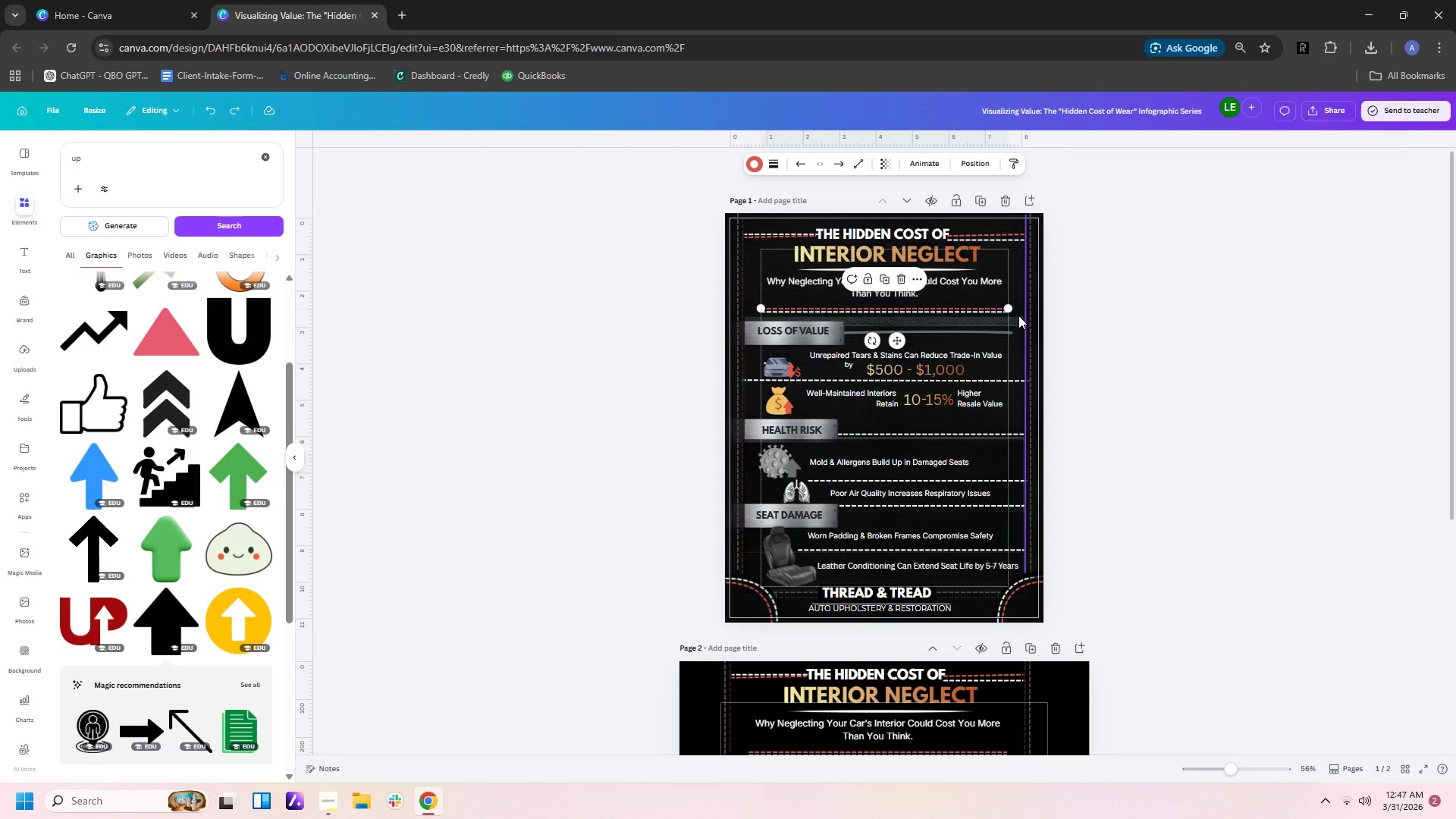 
key(Control+V)
 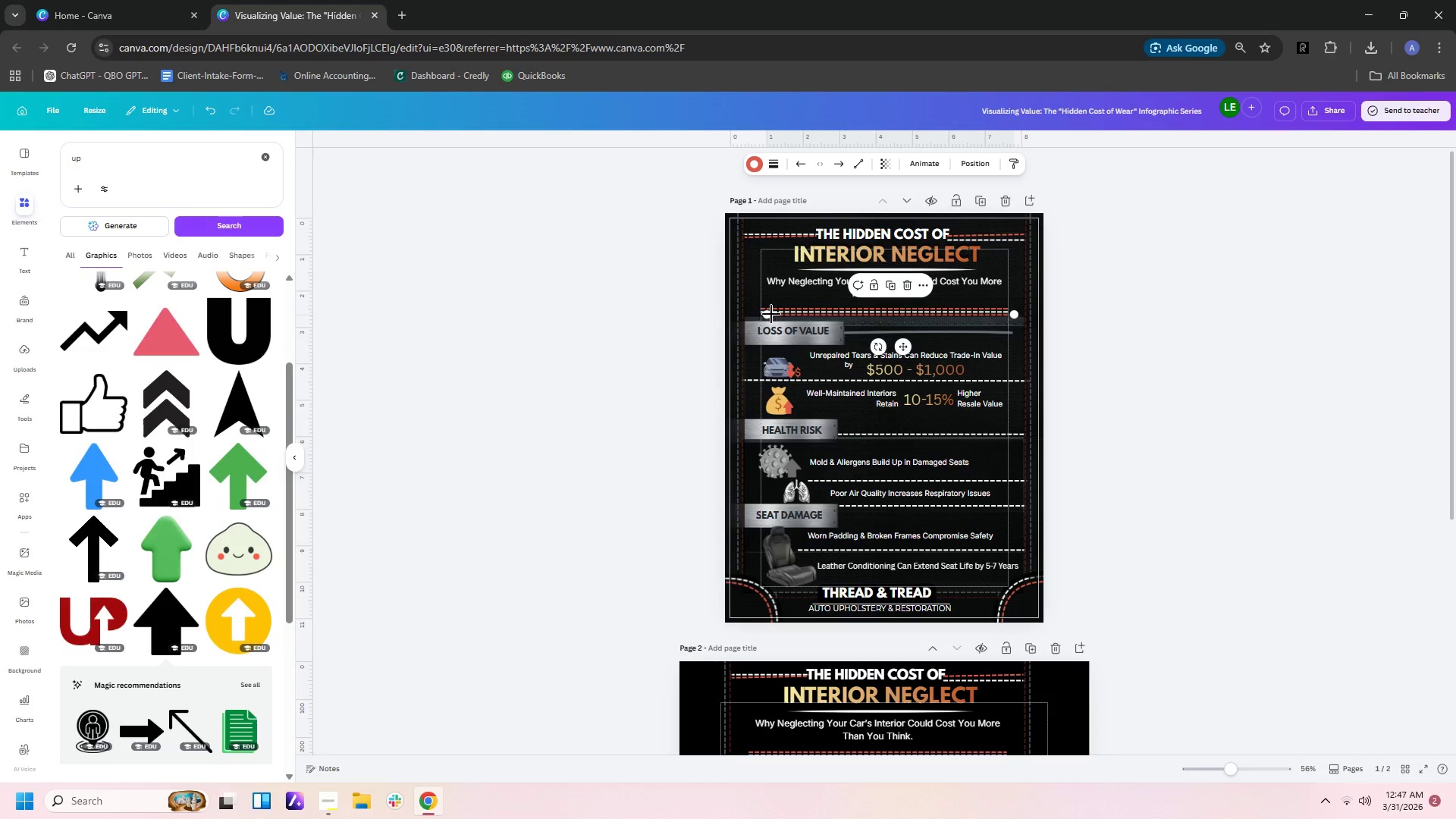 
left_click_drag(start_coordinate=[766, 313], to_coordinate=[1029, 289])
 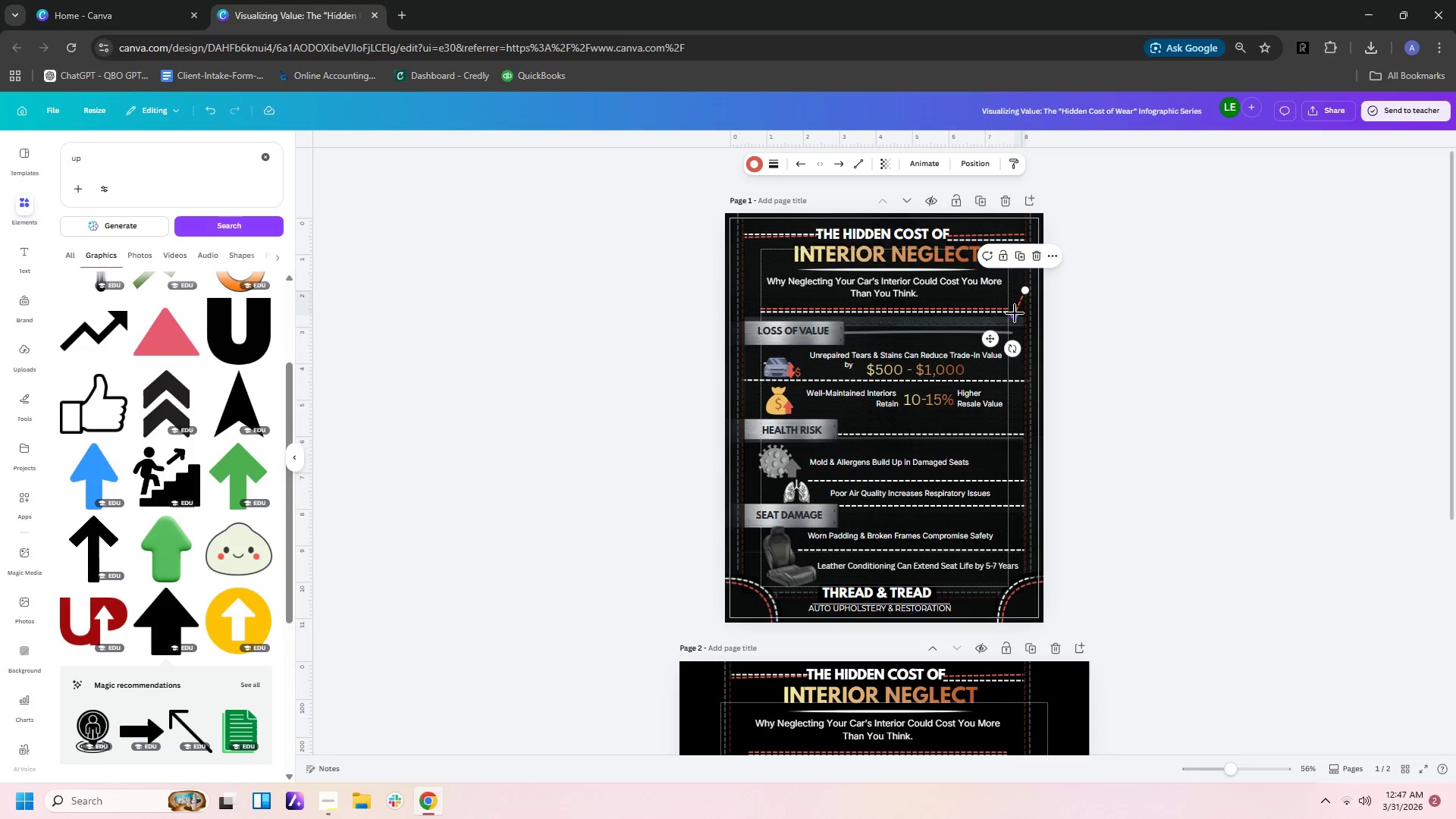 
left_click_drag(start_coordinate=[1012, 313], to_coordinate=[1007, 306])
 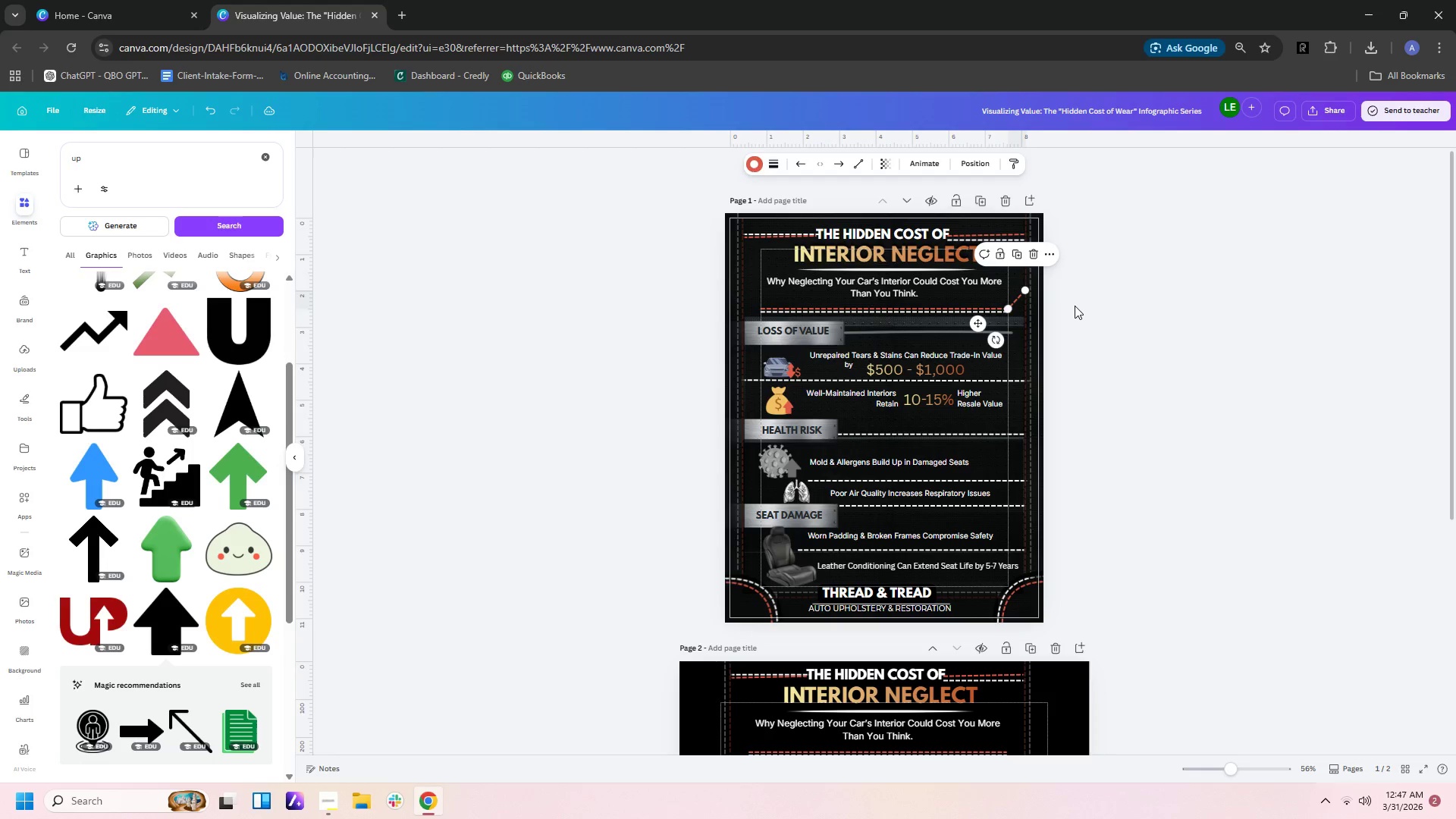 
left_click([1075, 306])
 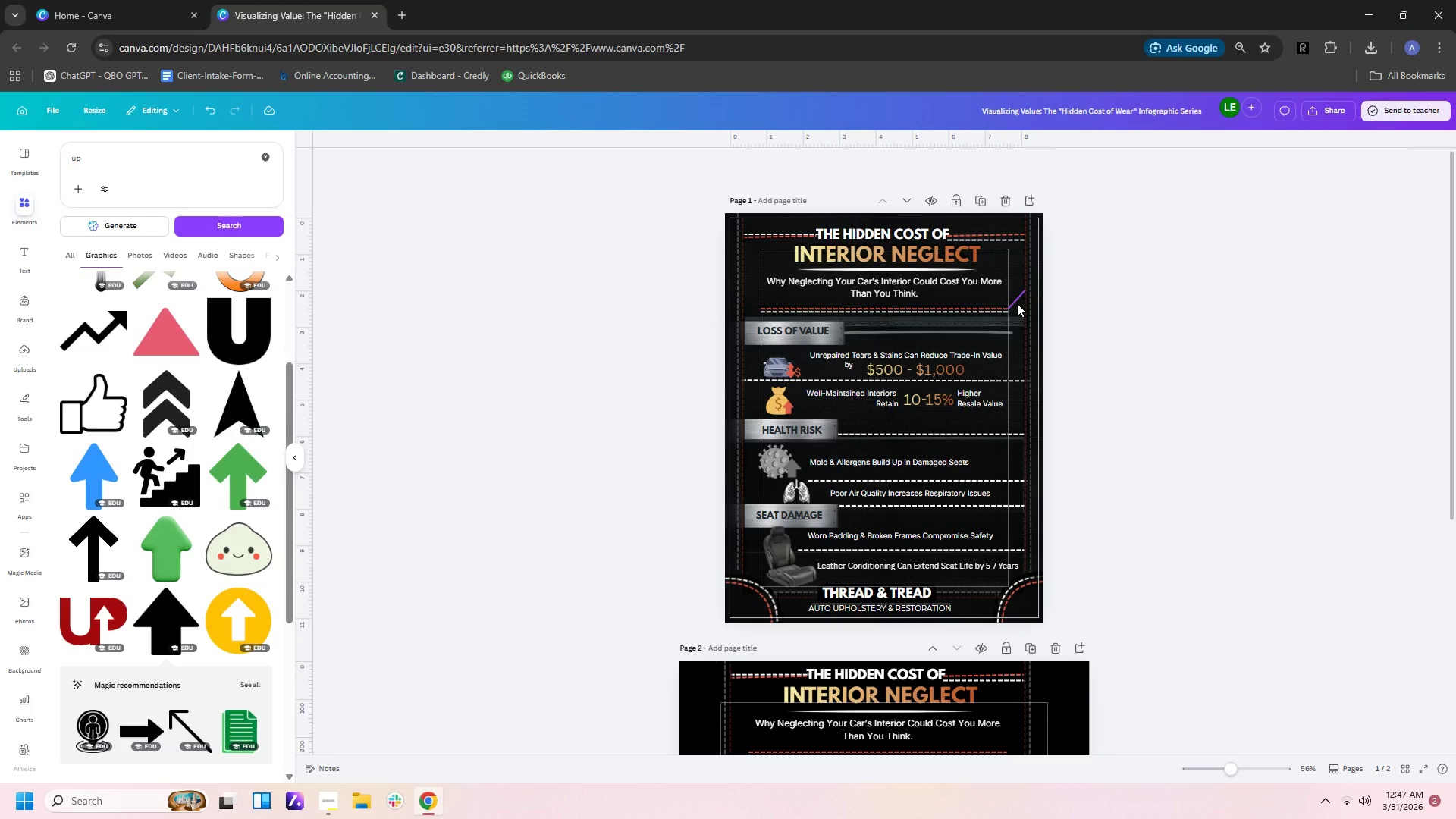 
left_click([1016, 300])
 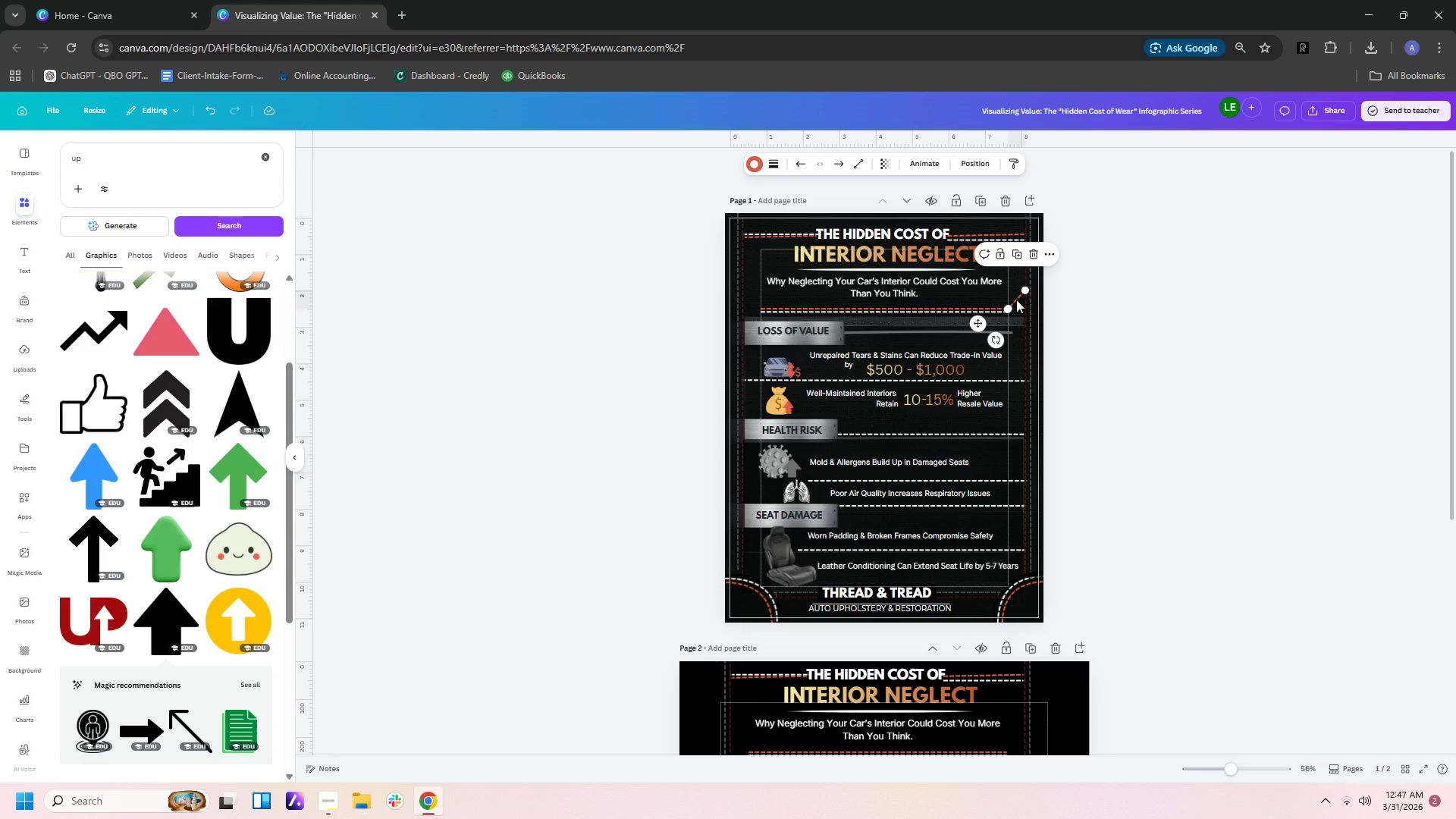 
key(Control+C)
 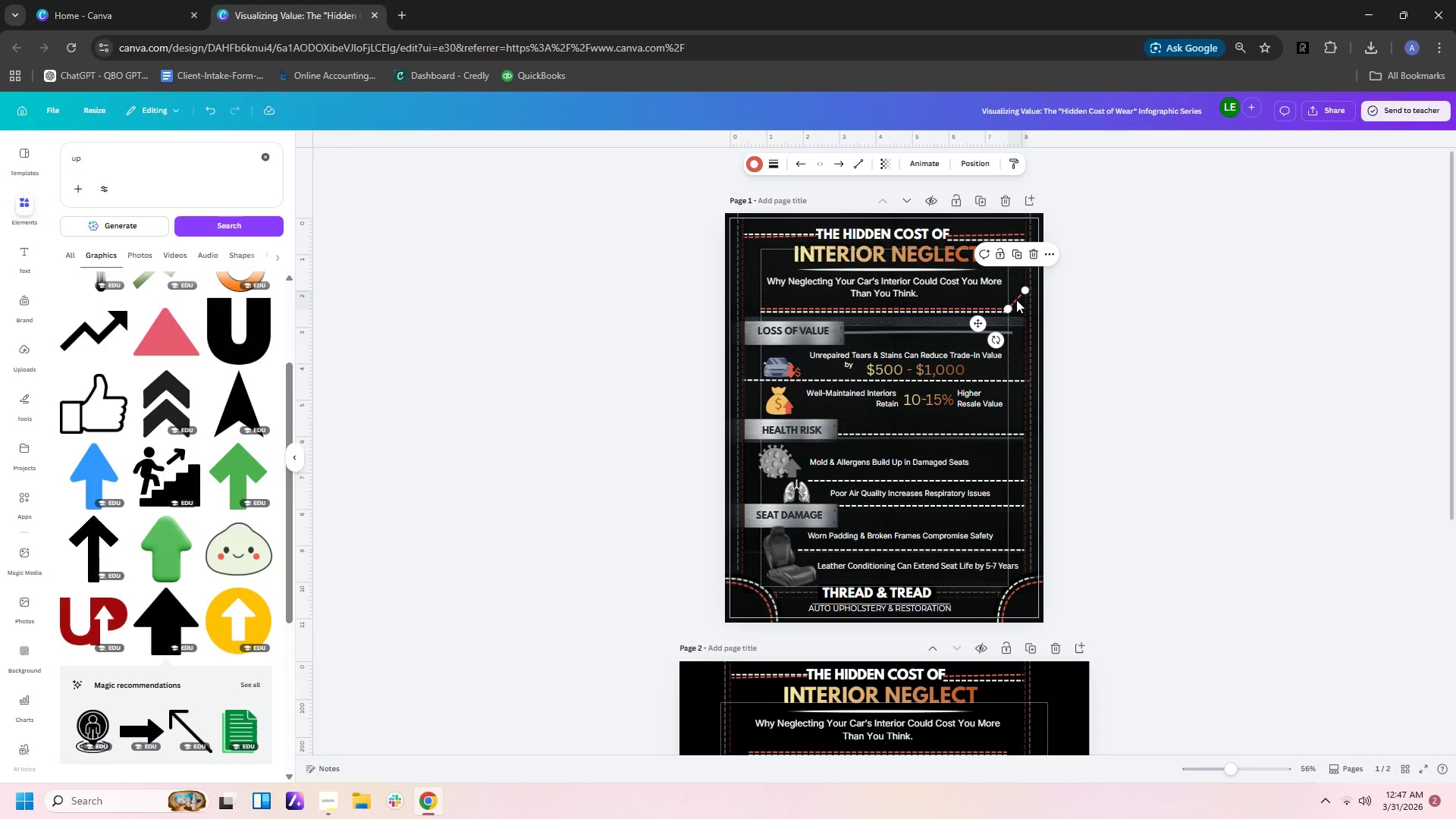 
key(Control+V)
 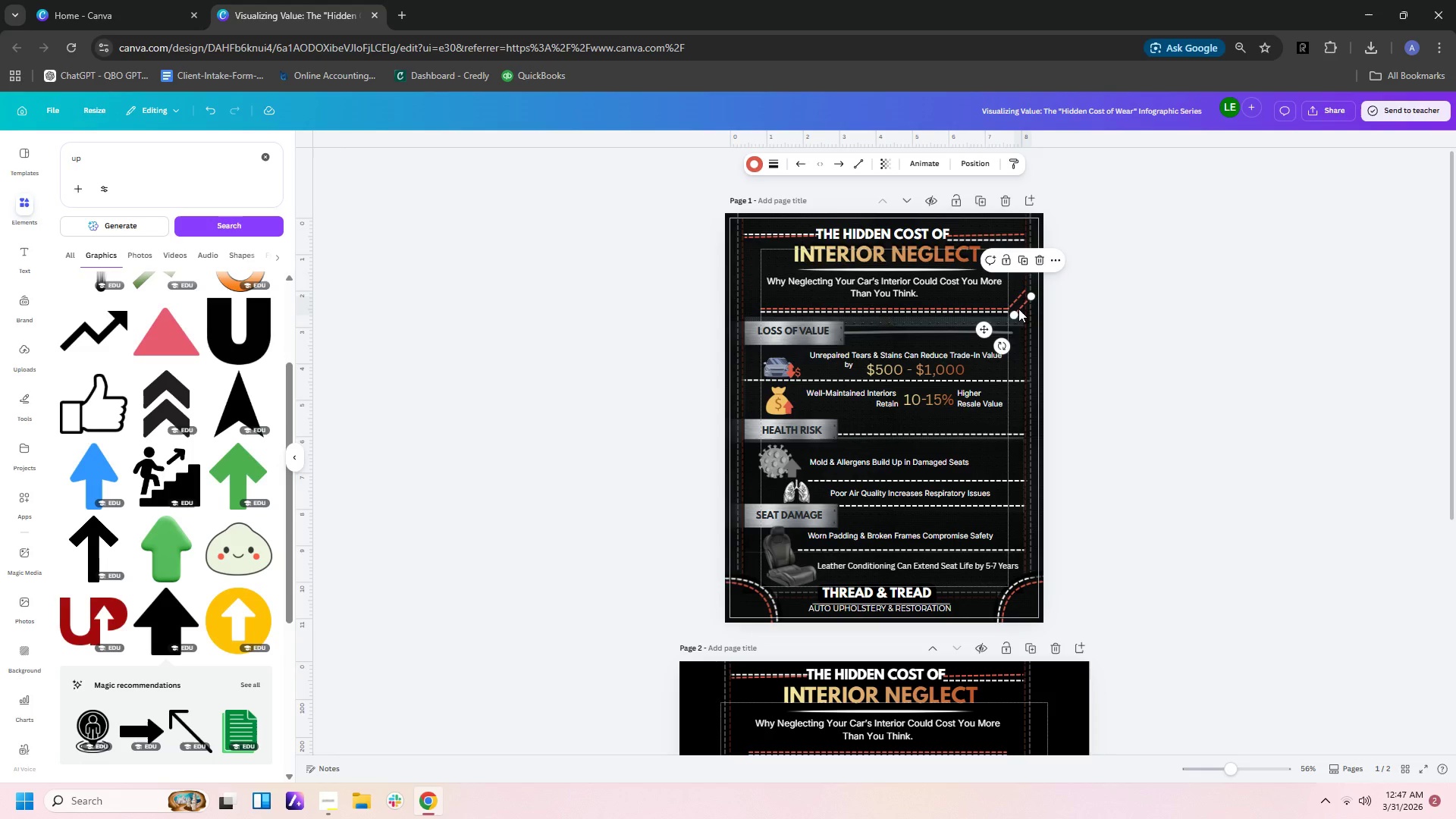 
left_click_drag(start_coordinate=[1018, 309], to_coordinate=[748, 300])
 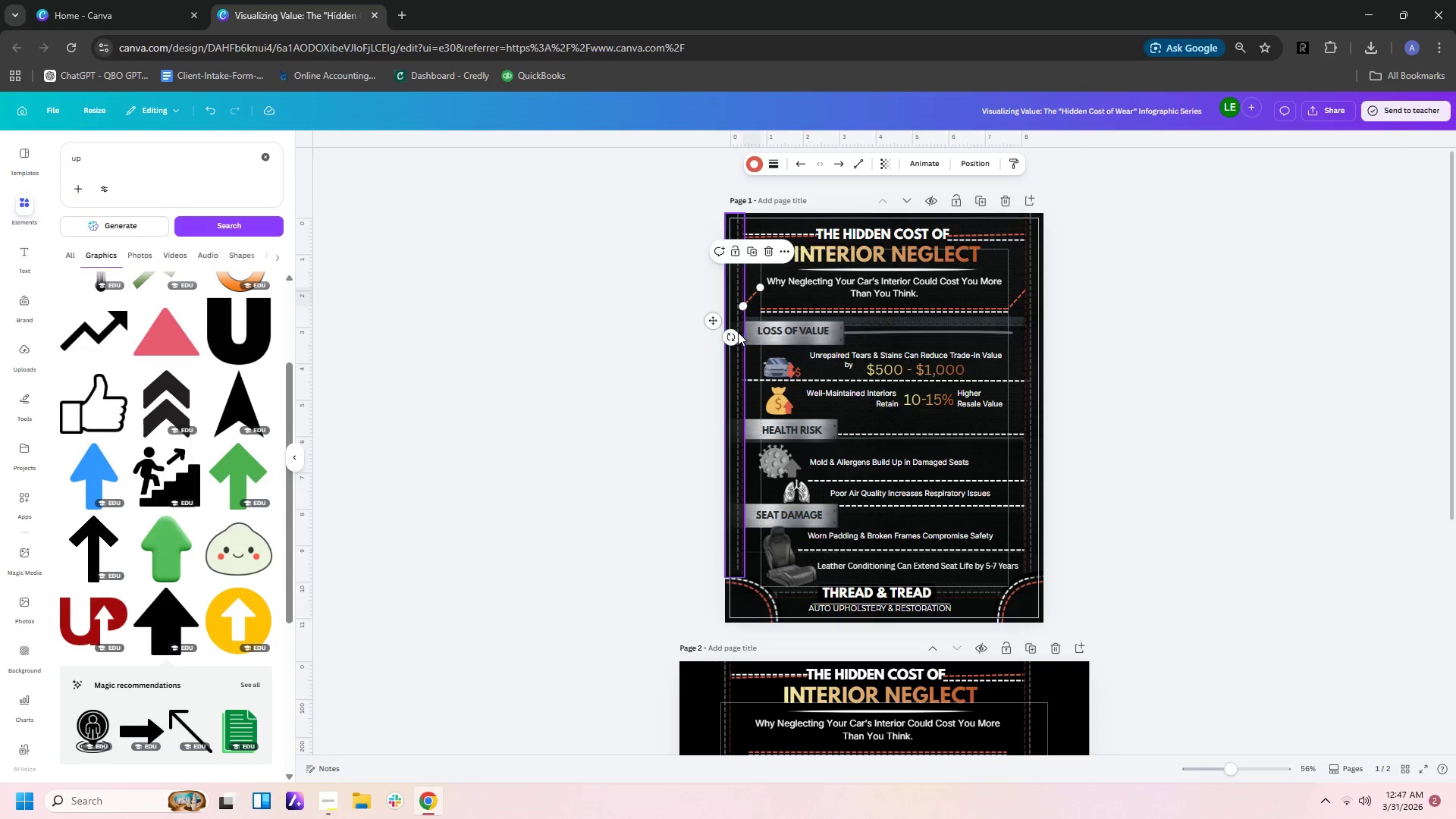 
left_click_drag(start_coordinate=[732, 336], to_coordinate=[715, 278])
 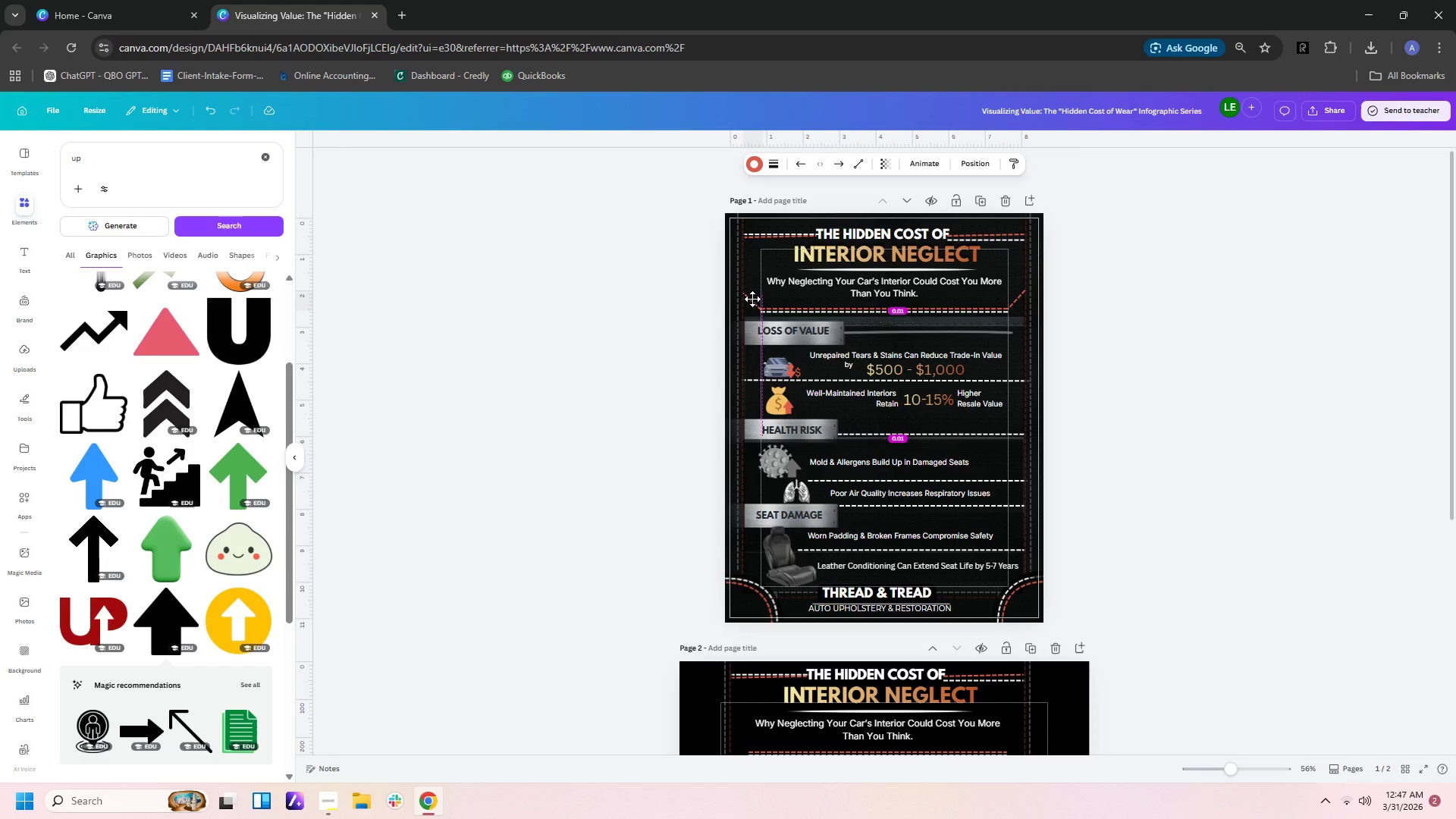 
wait(5.16)
 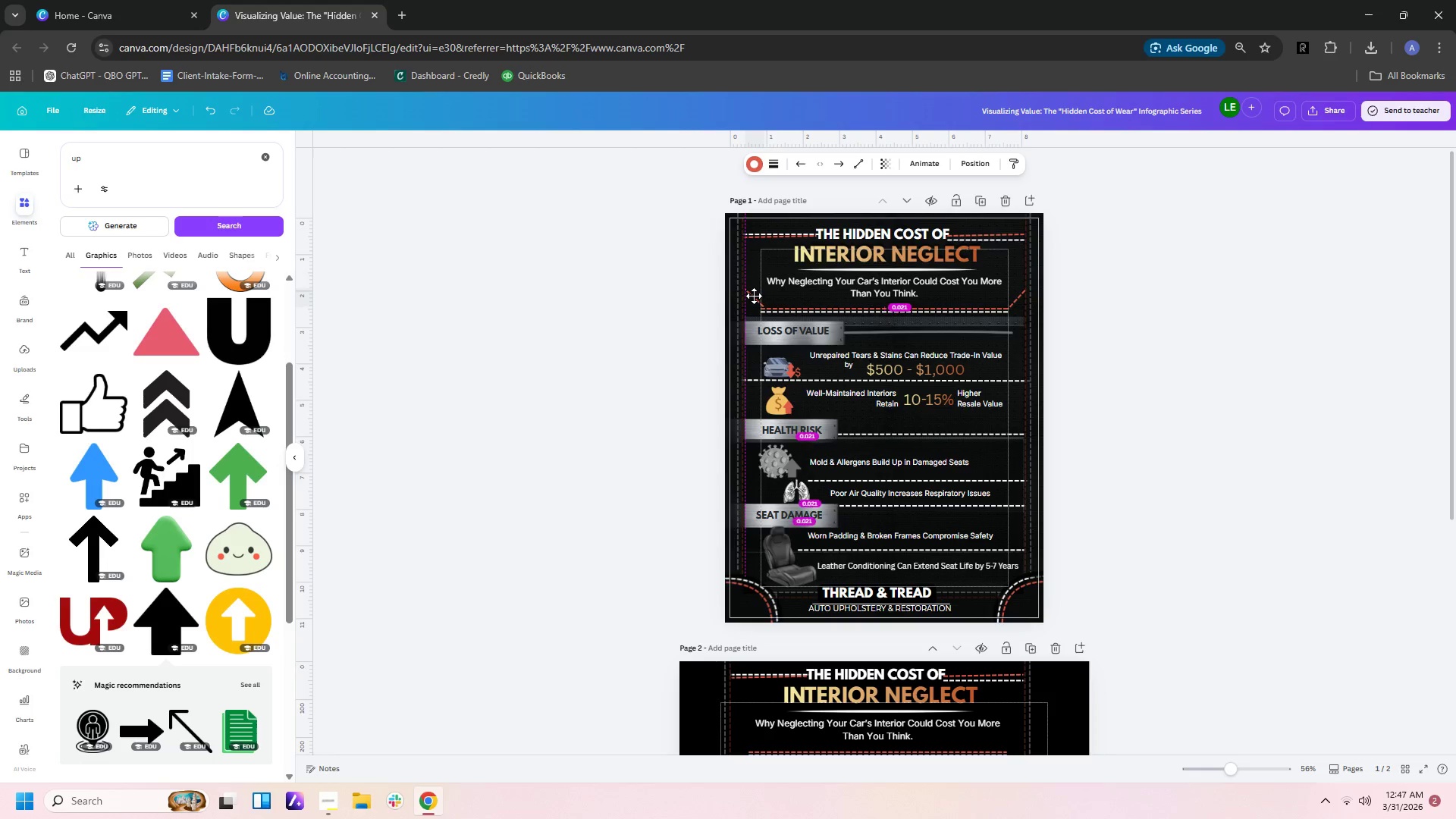 
left_click([1279, 362])
 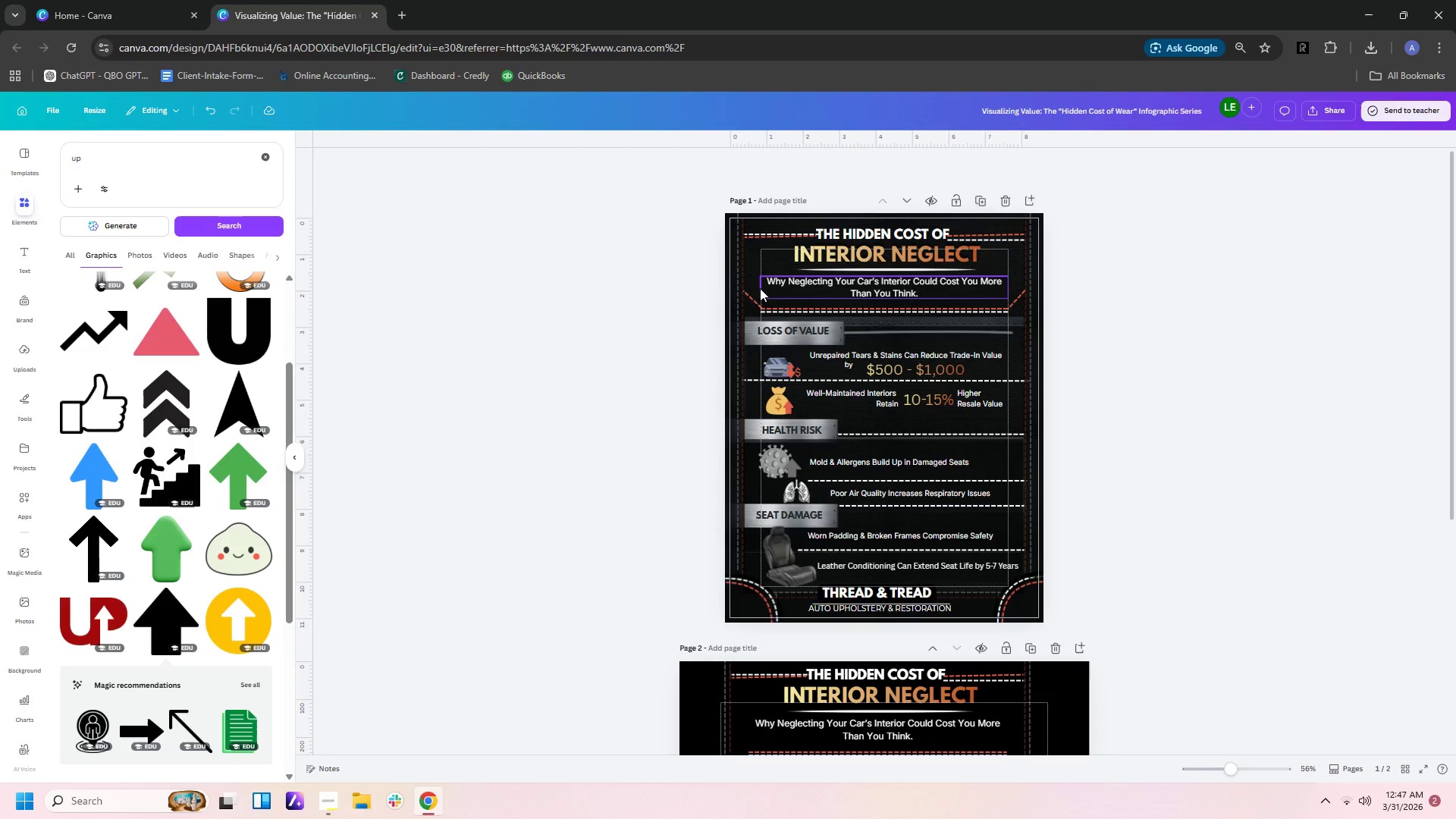 
left_click([752, 298])
 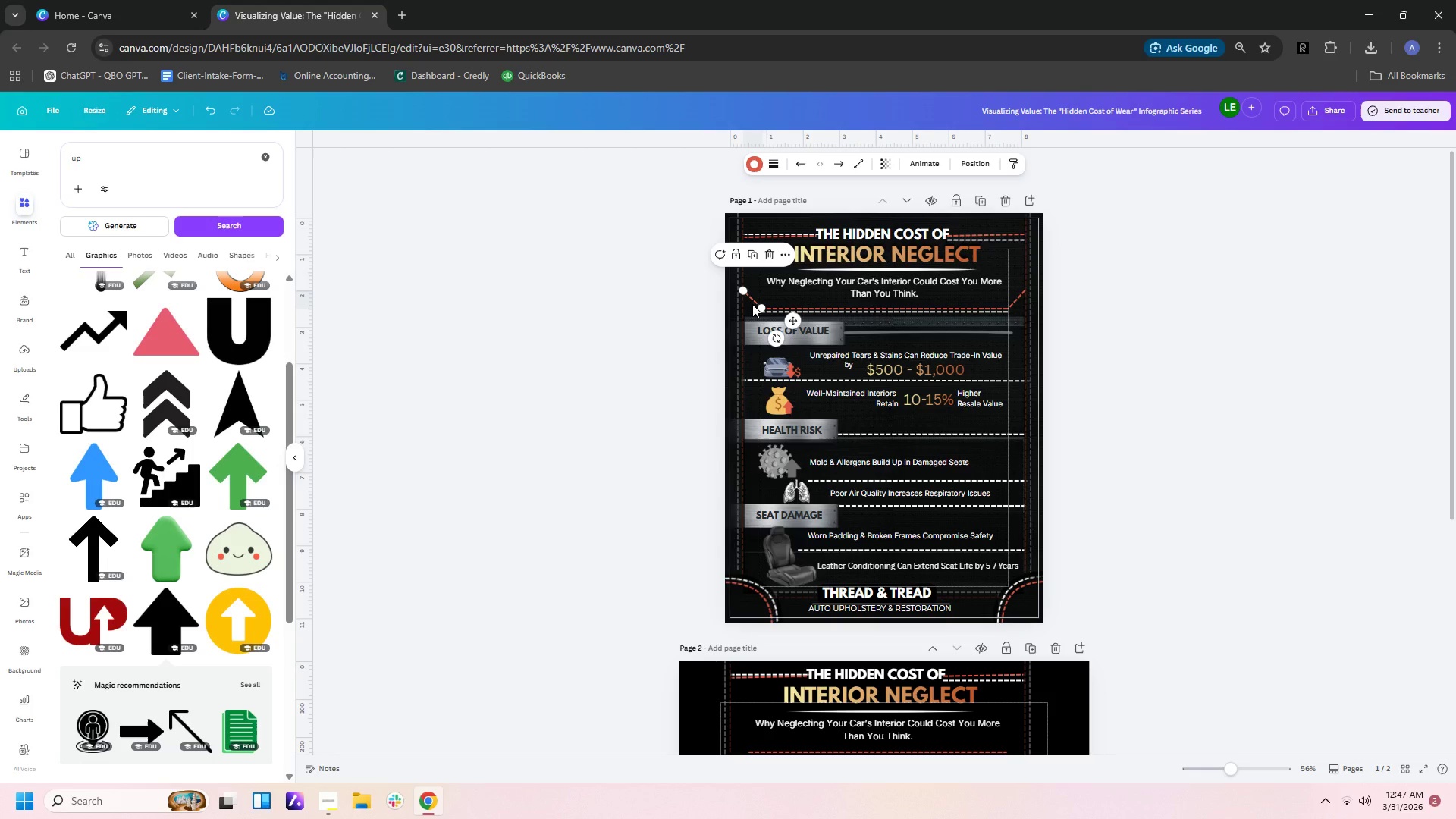 
key(Control+C)
 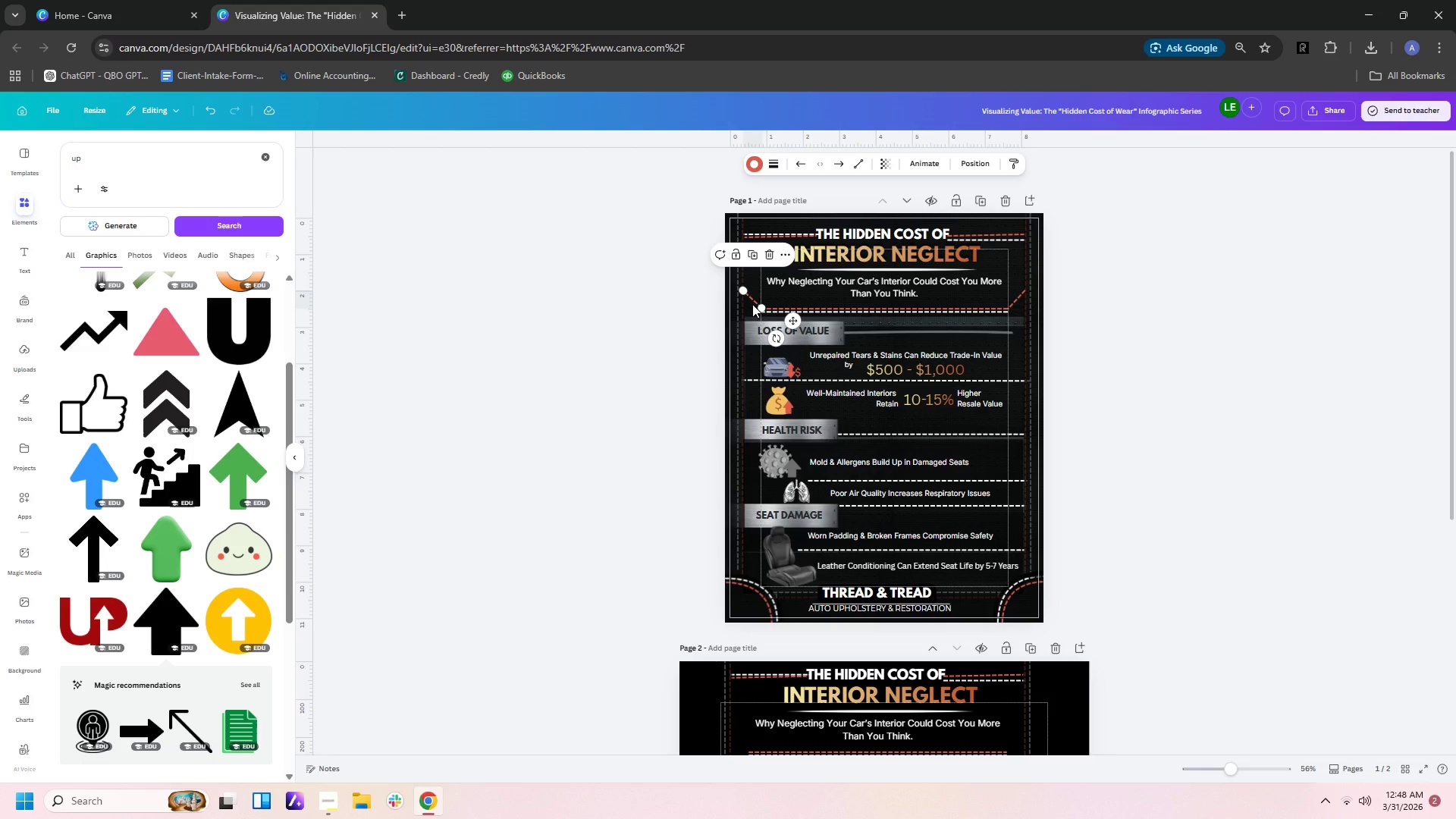 
key(Control+V)
 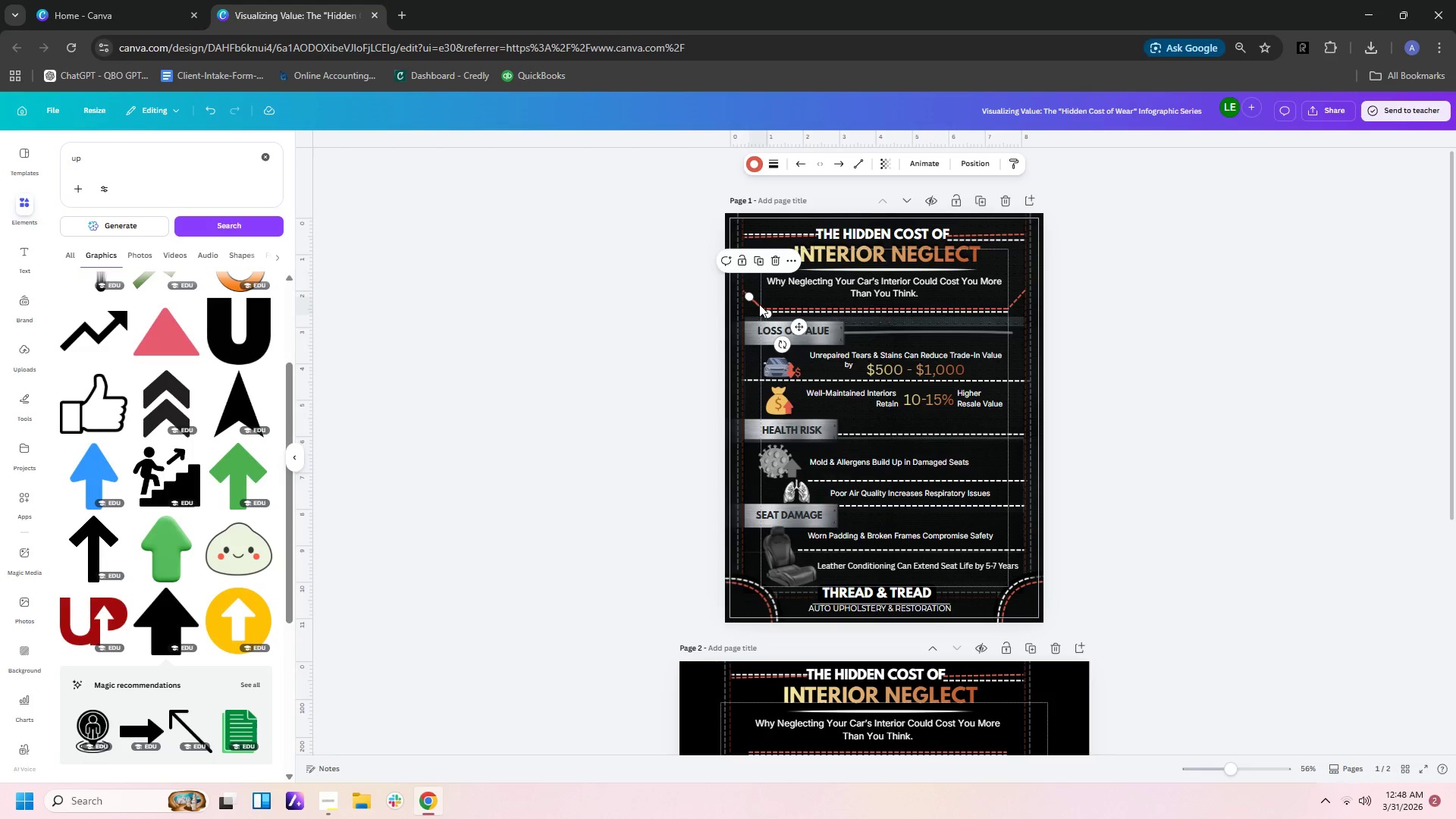 
left_click_drag(start_coordinate=[759, 304], to_coordinate=[752, 303])
 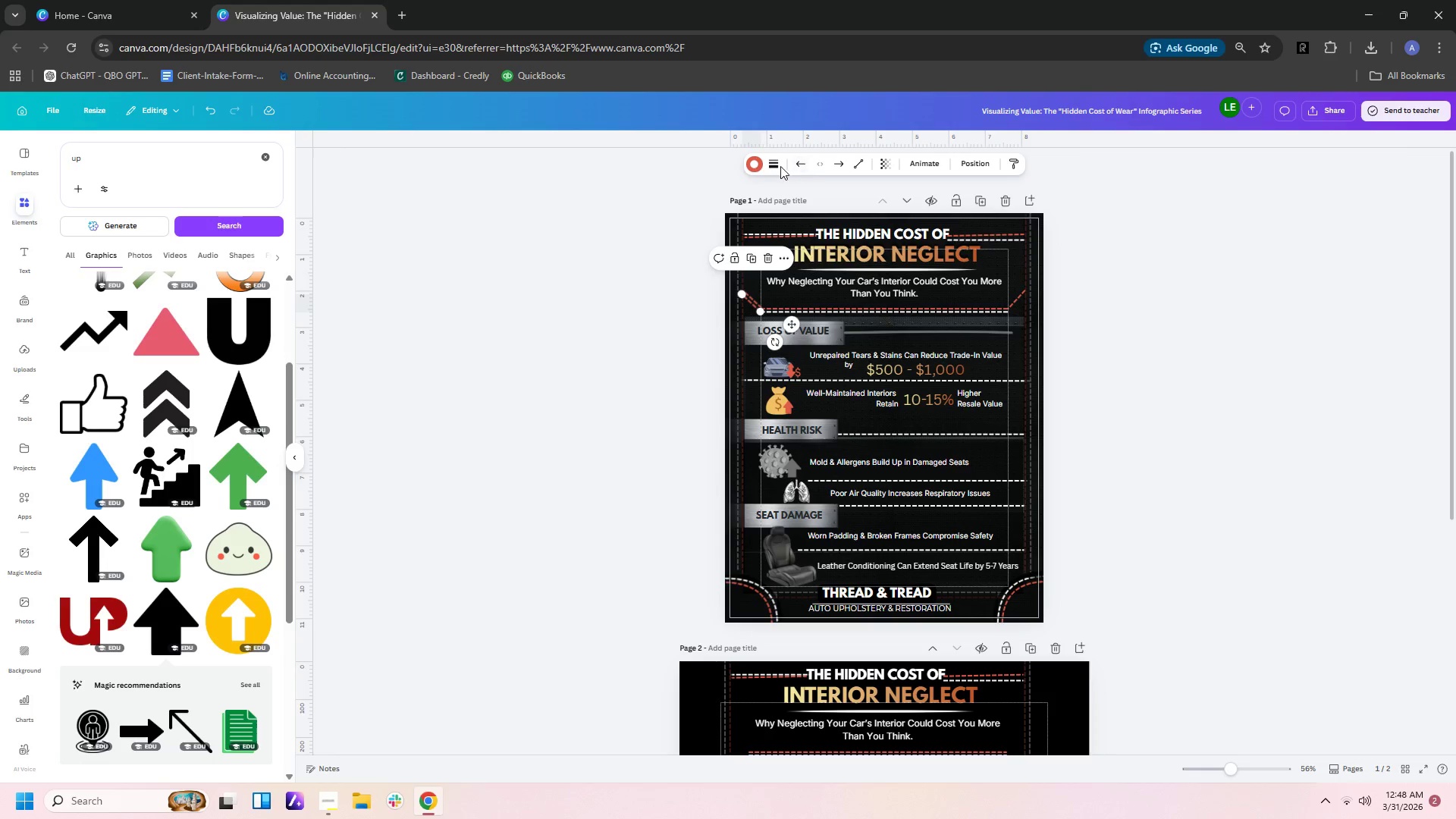 
left_click([752, 163])
 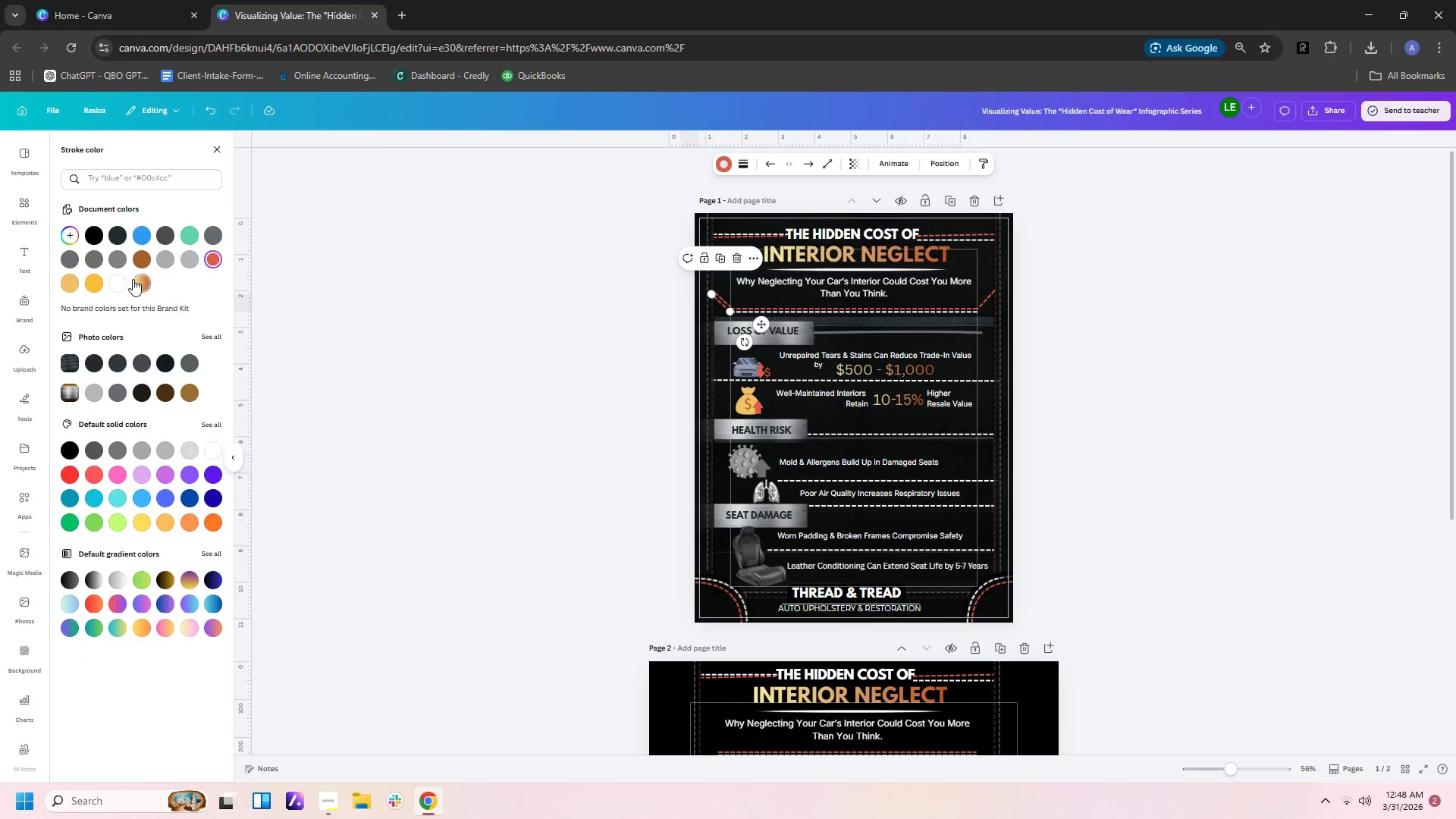 
left_click([119, 281])
 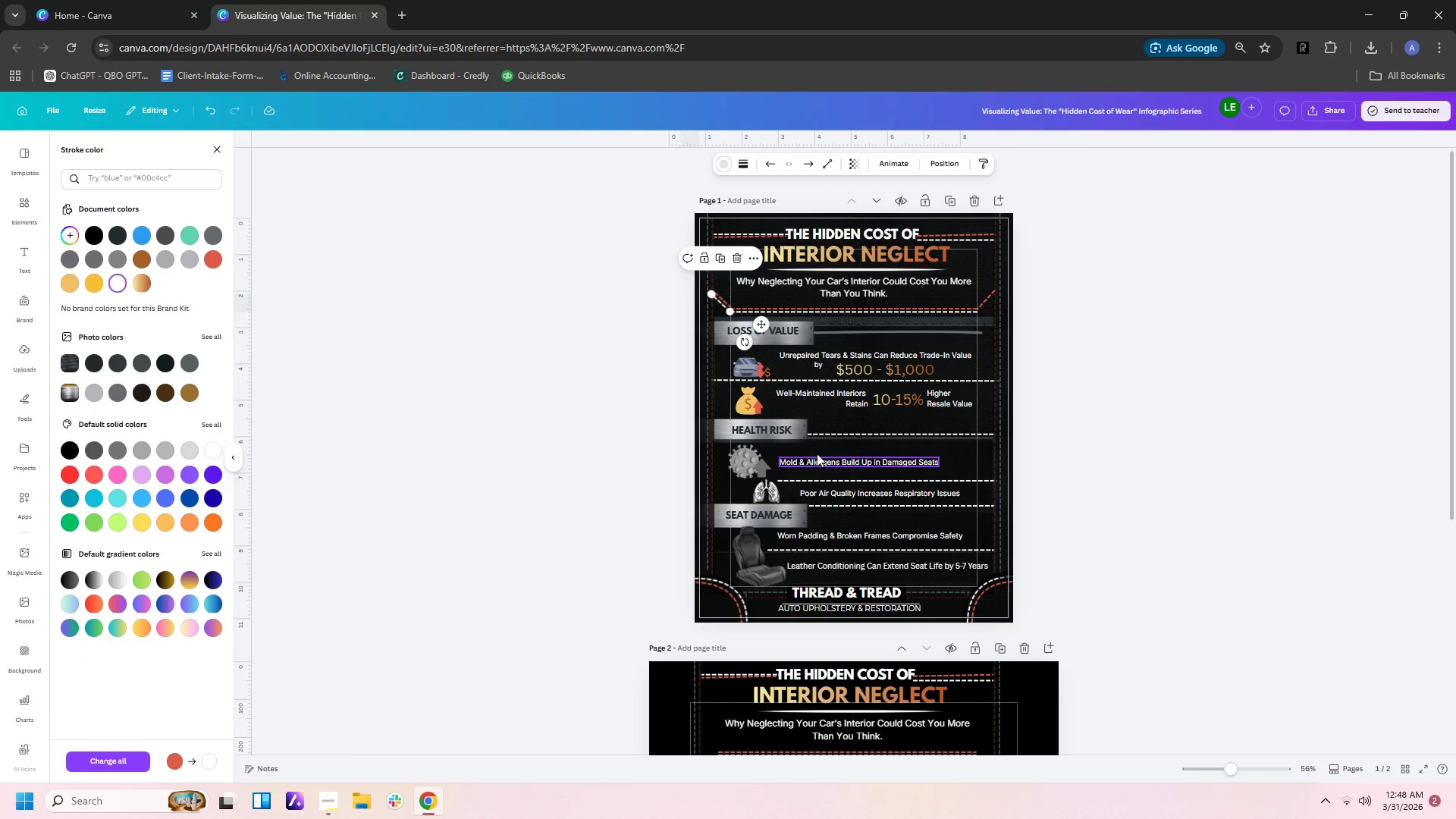 
hold_key(key=ControlLeft, duration=1.5)
 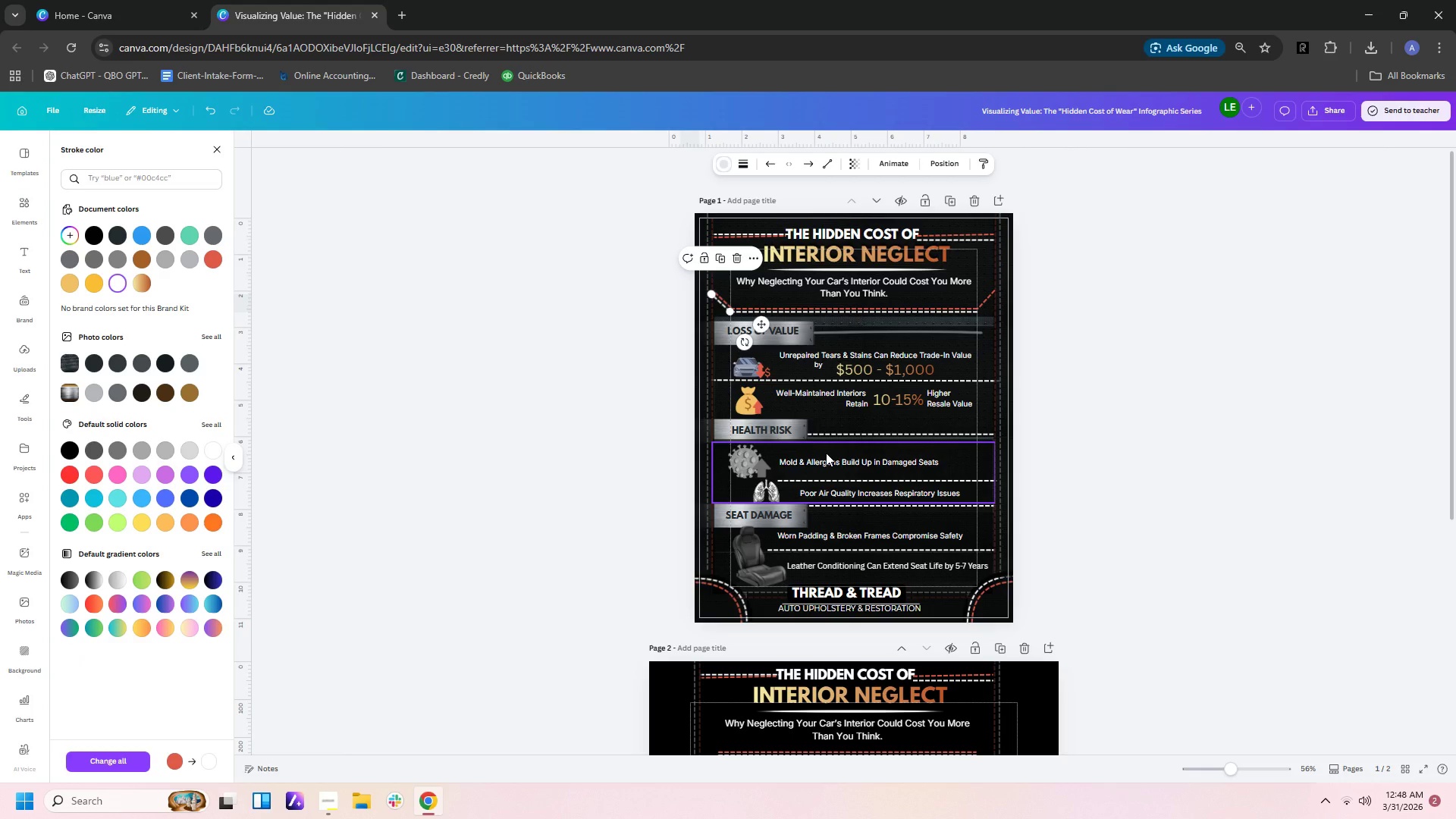 
key(Control+C)
 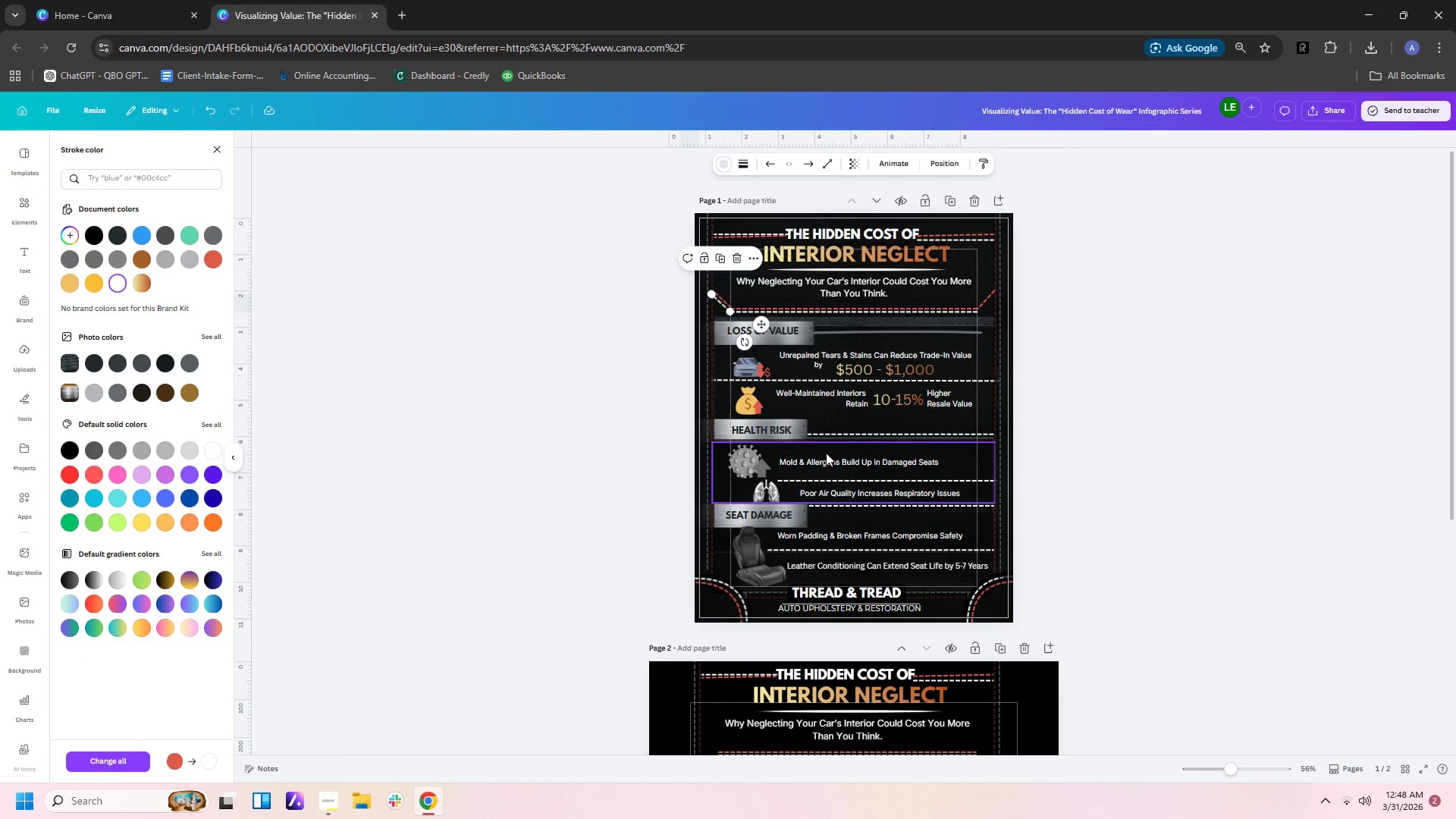 
key(Control+V)
 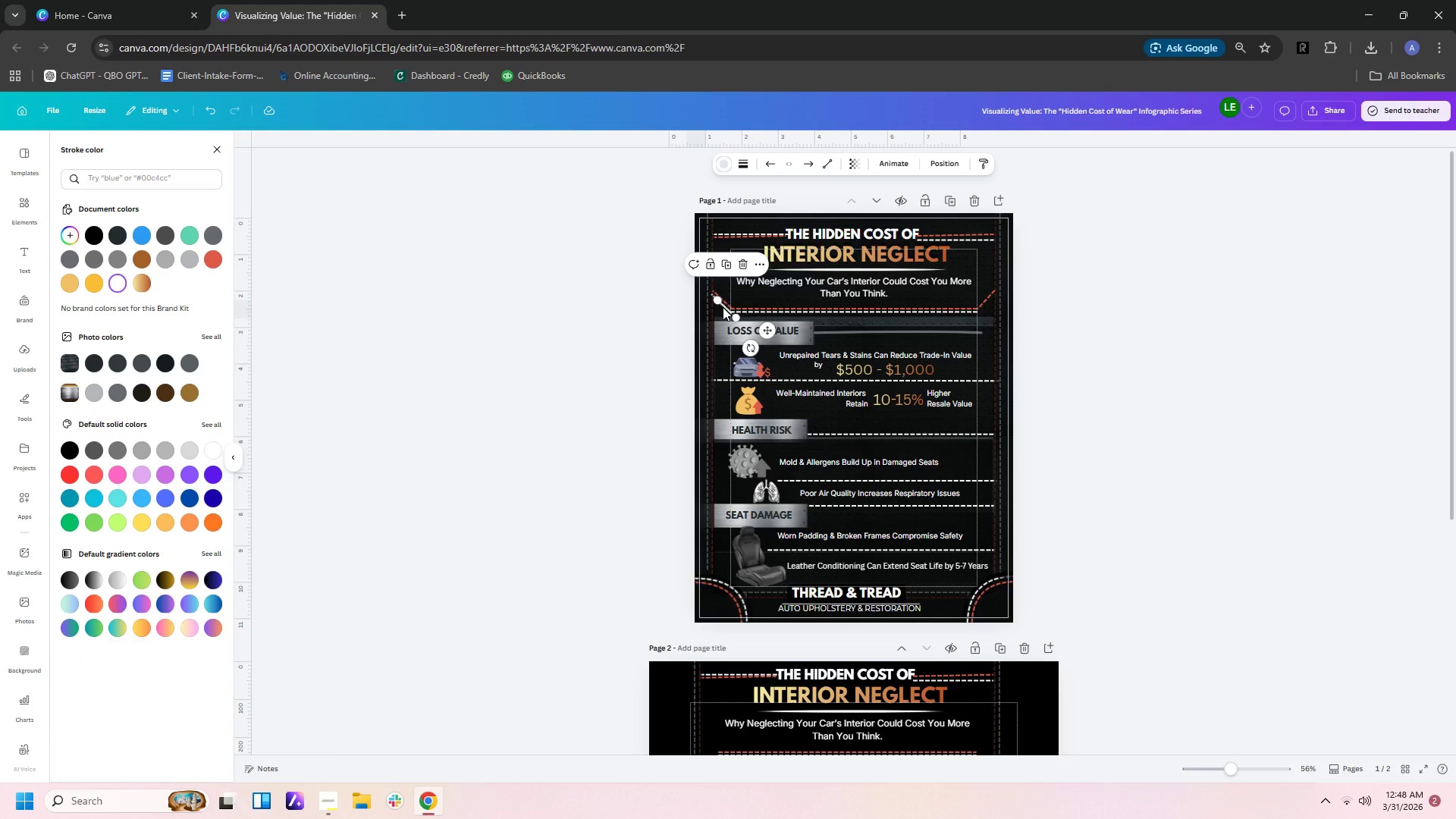 
left_click_drag(start_coordinate=[726, 307], to_coordinate=[990, 316])
 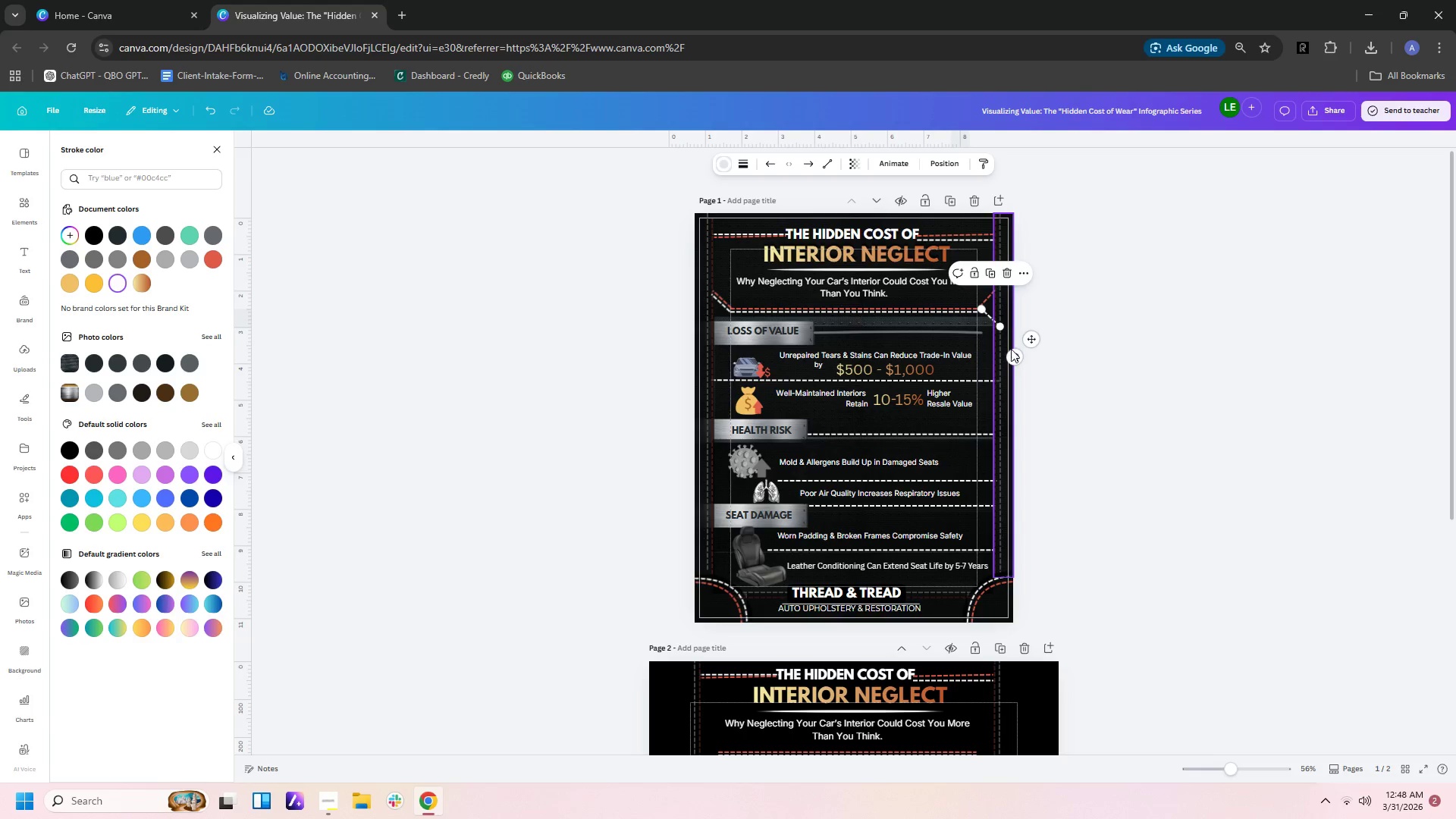 
left_click_drag(start_coordinate=[1011, 353], to_coordinate=[1017, 300])
 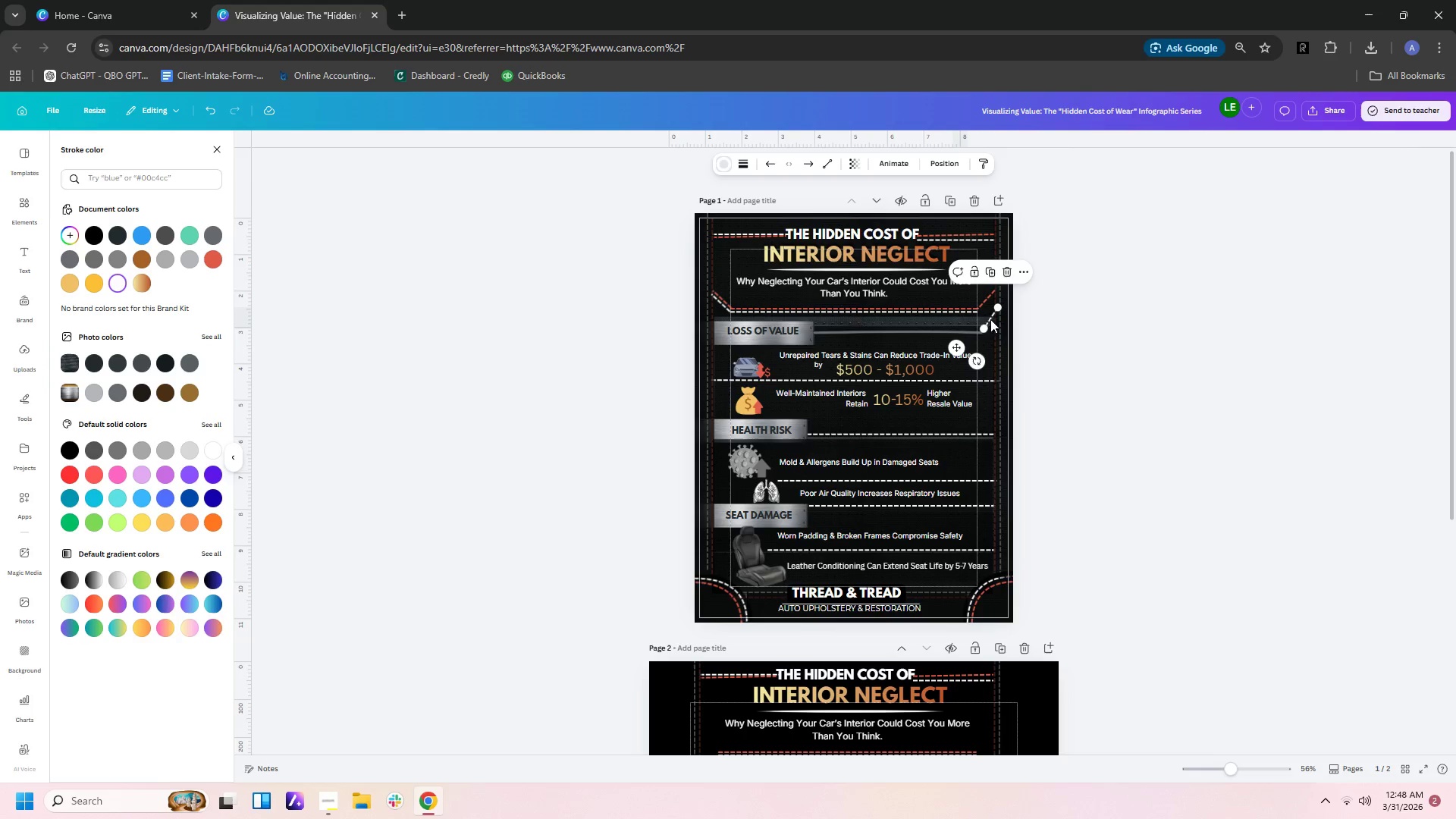 
left_click_drag(start_coordinate=[988, 318], to_coordinate=[981, 303])
 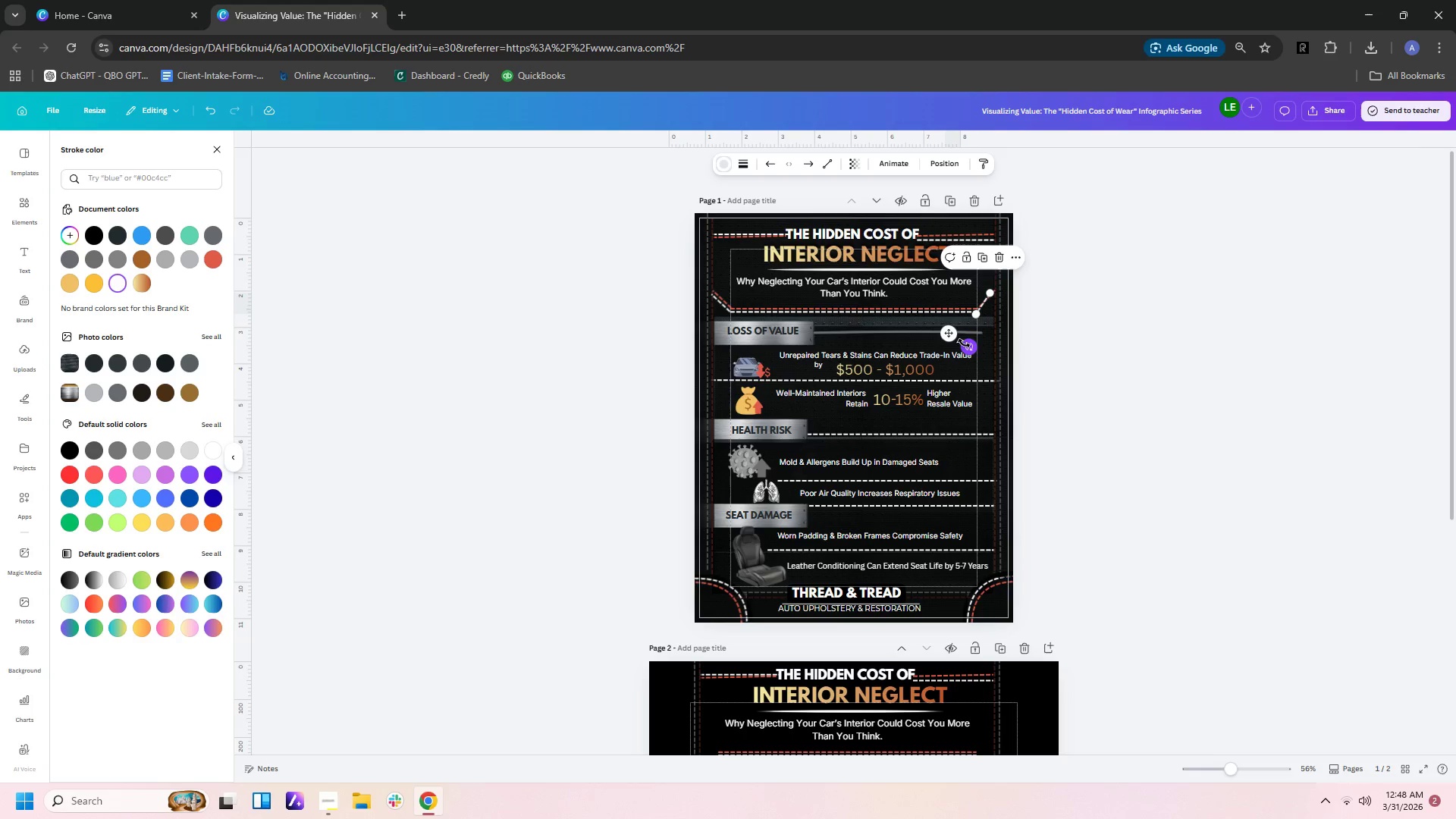 
left_click_drag(start_coordinate=[965, 344], to_coordinate=[959, 335])
 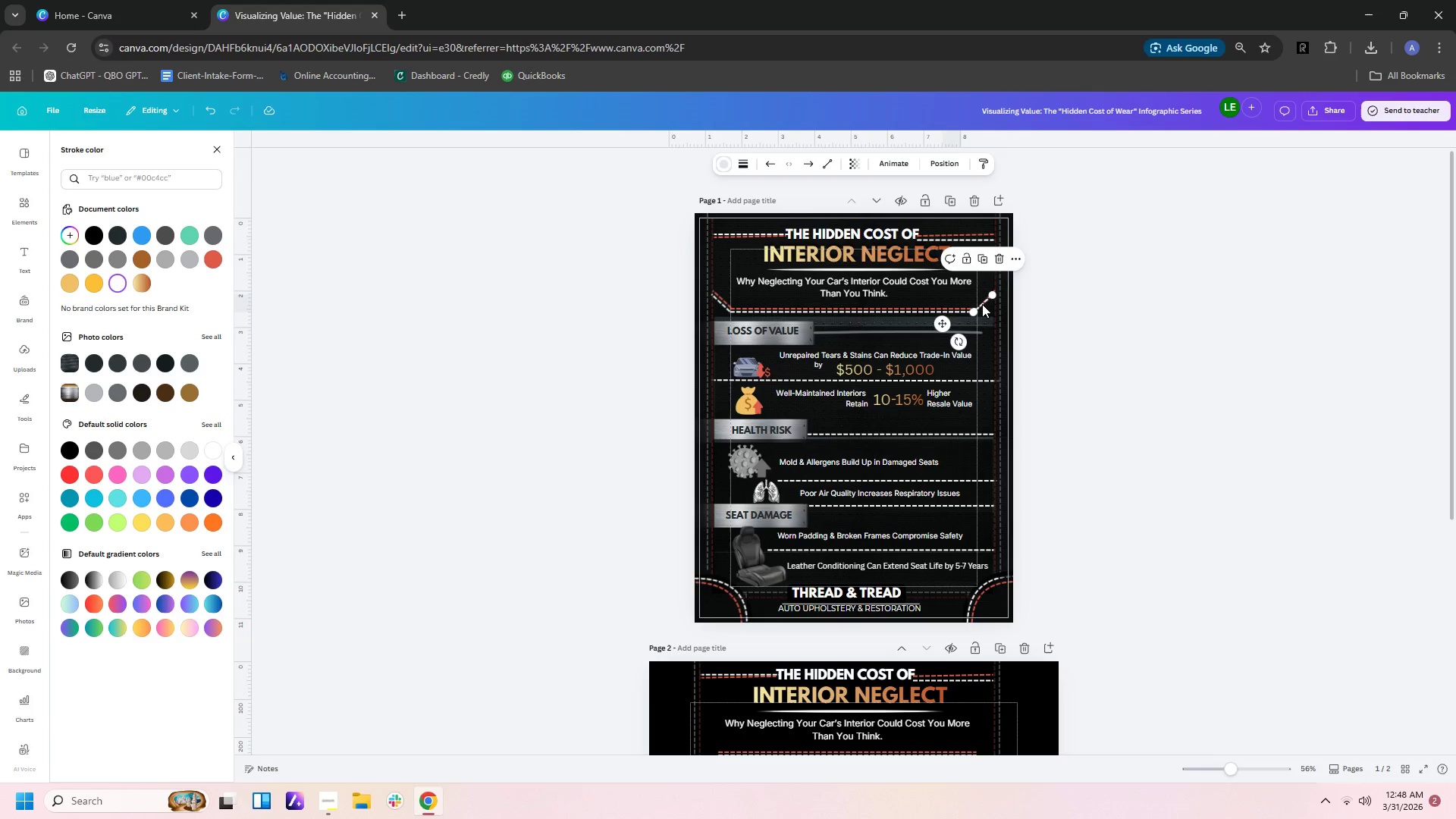 
left_click_drag(start_coordinate=[983, 303], to_coordinate=[987, 302])
 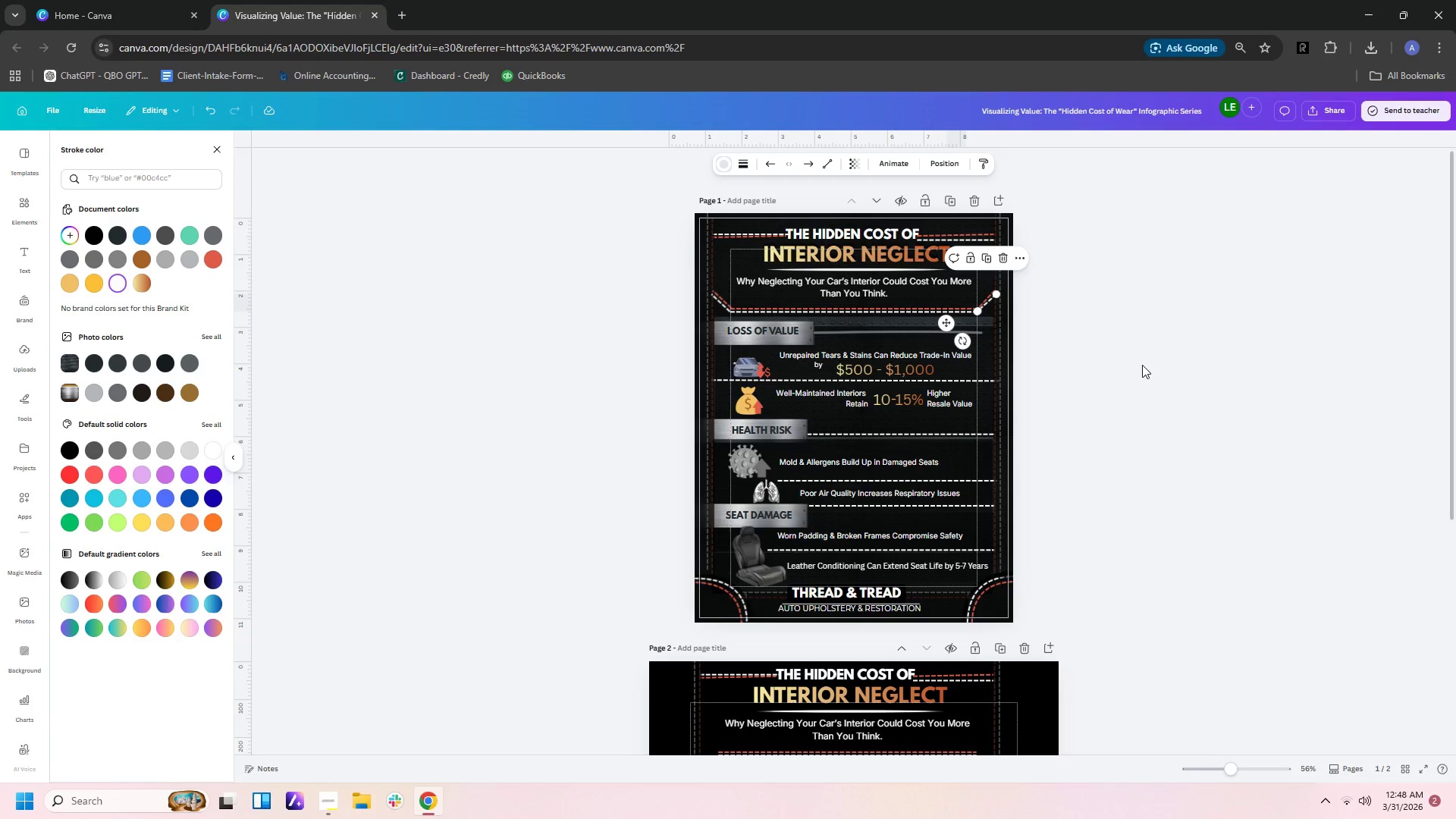 
left_click([1142, 365])
 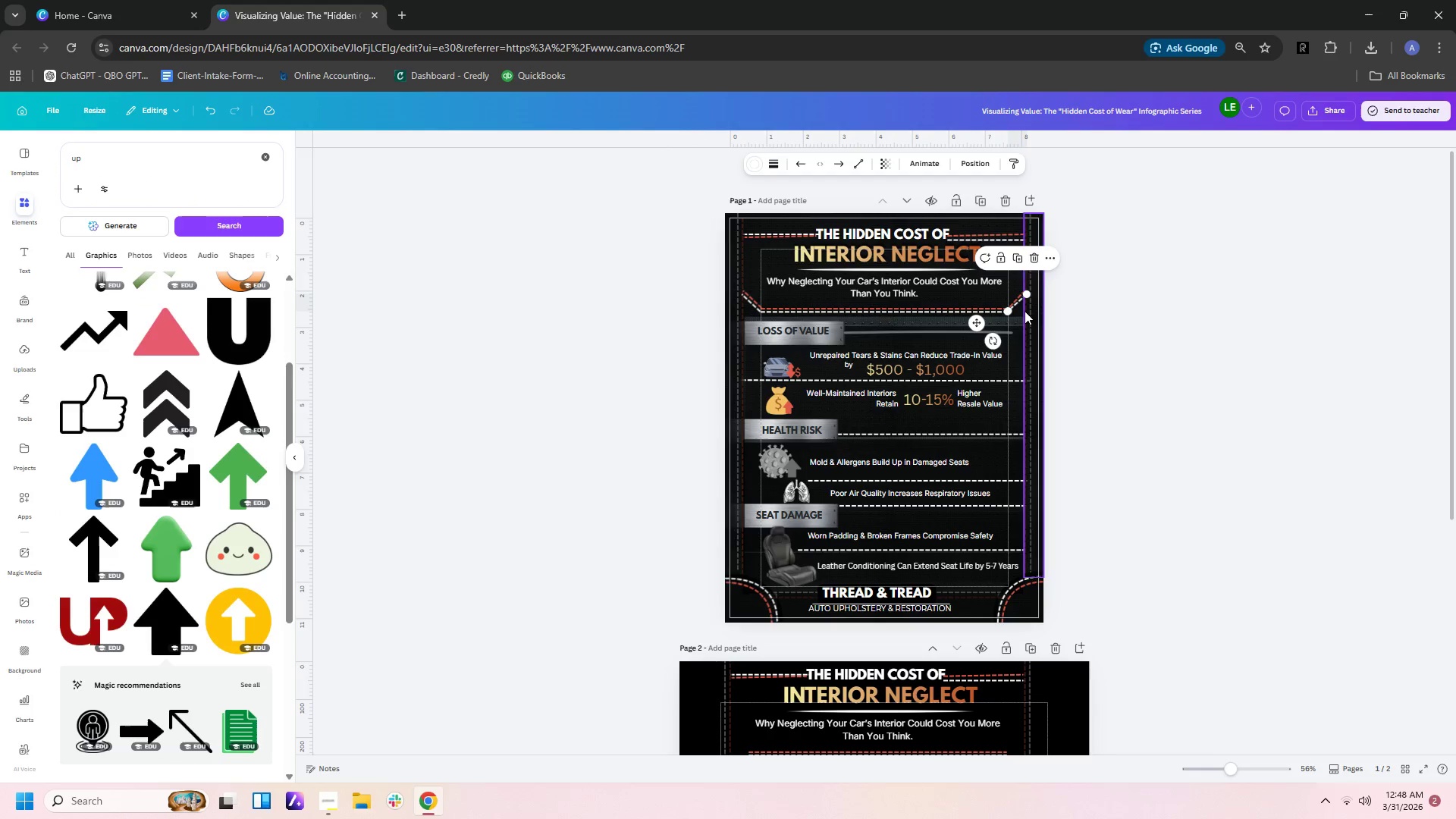 
left_click([1019, 303])
 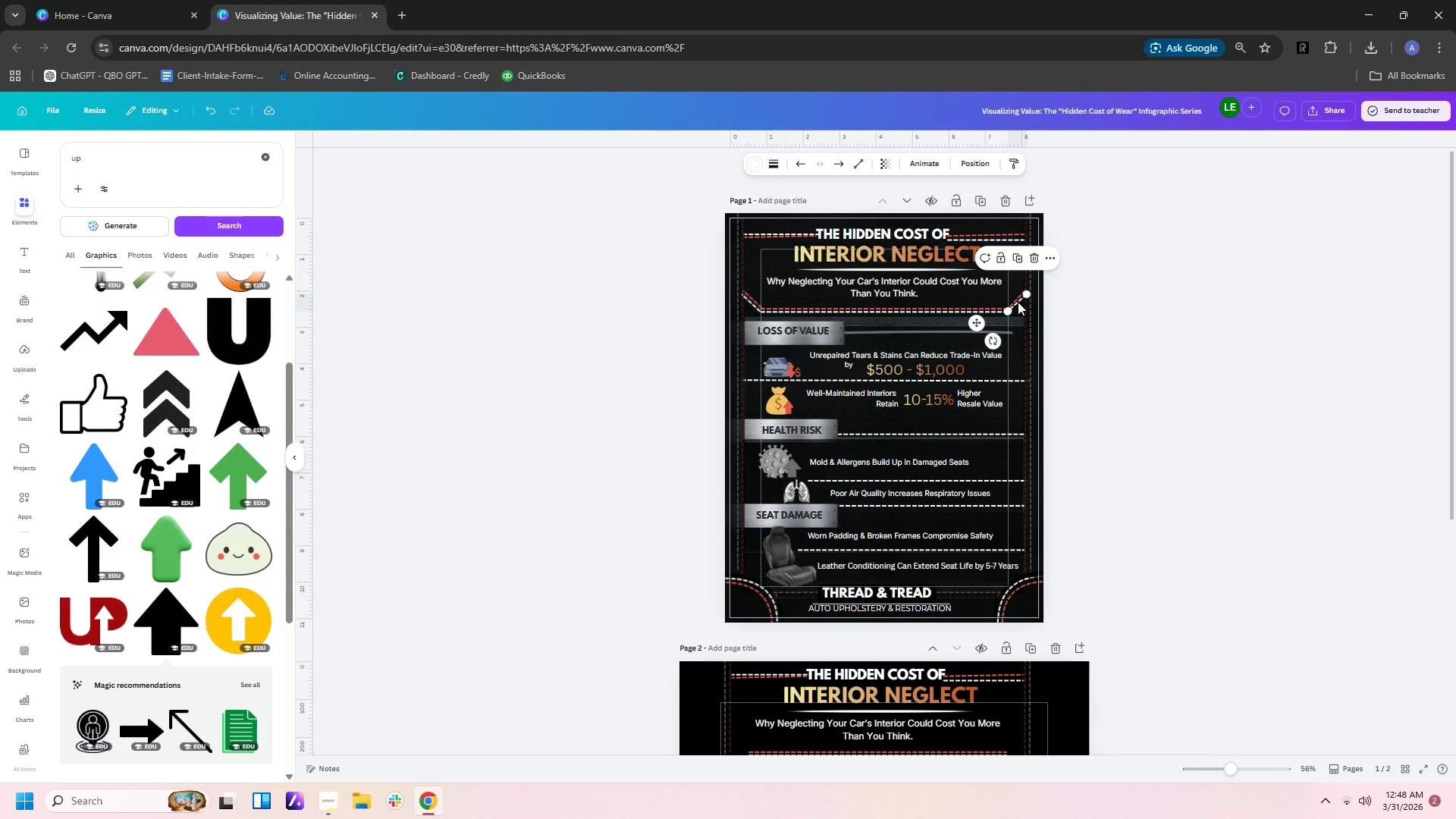 
left_click([1018, 302])
 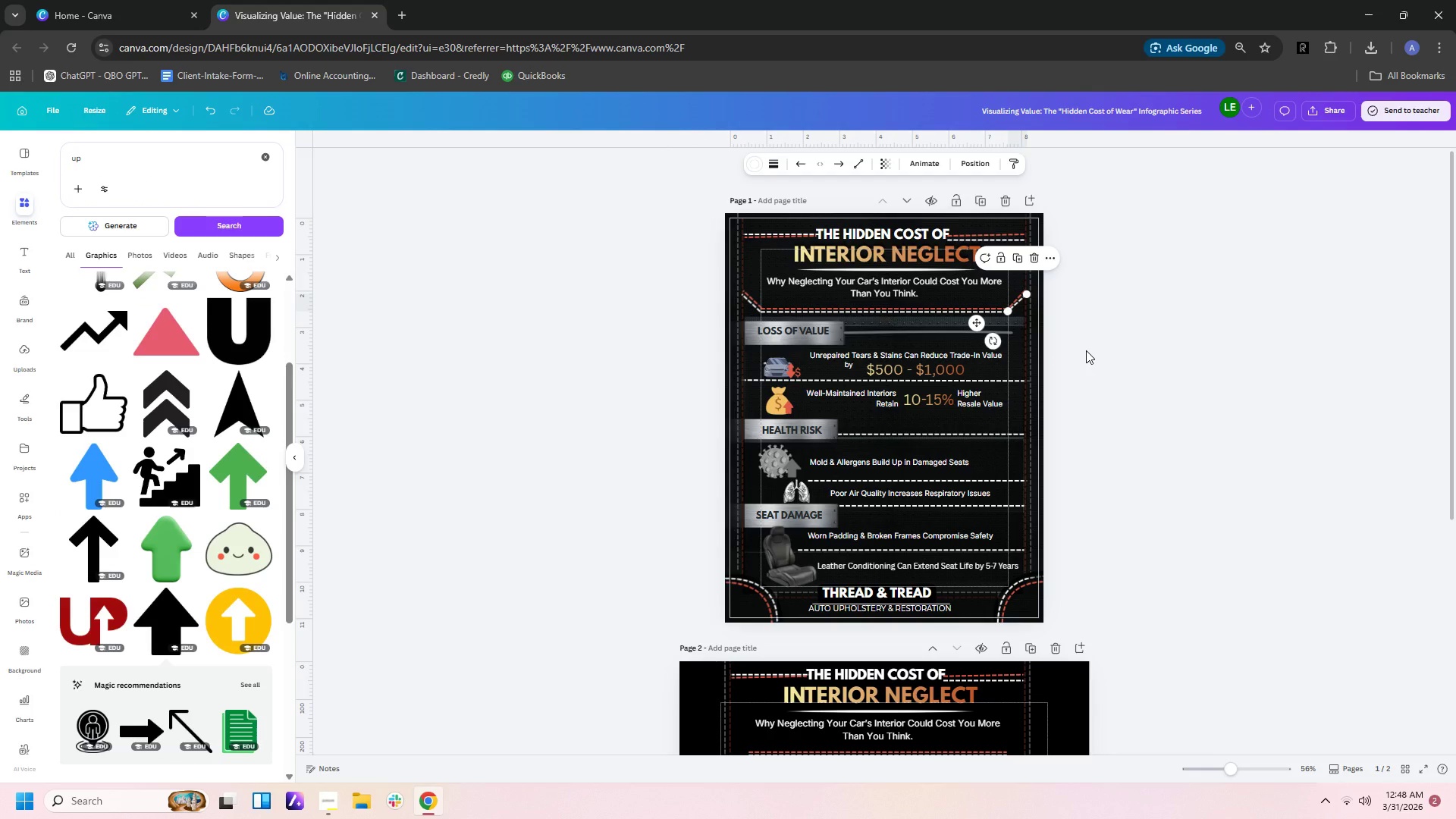 
hold_key(key=ControlLeft, duration=0.83)
scroll: coordinate [1086, 350], scroll_direction: up, amount: 3.0
 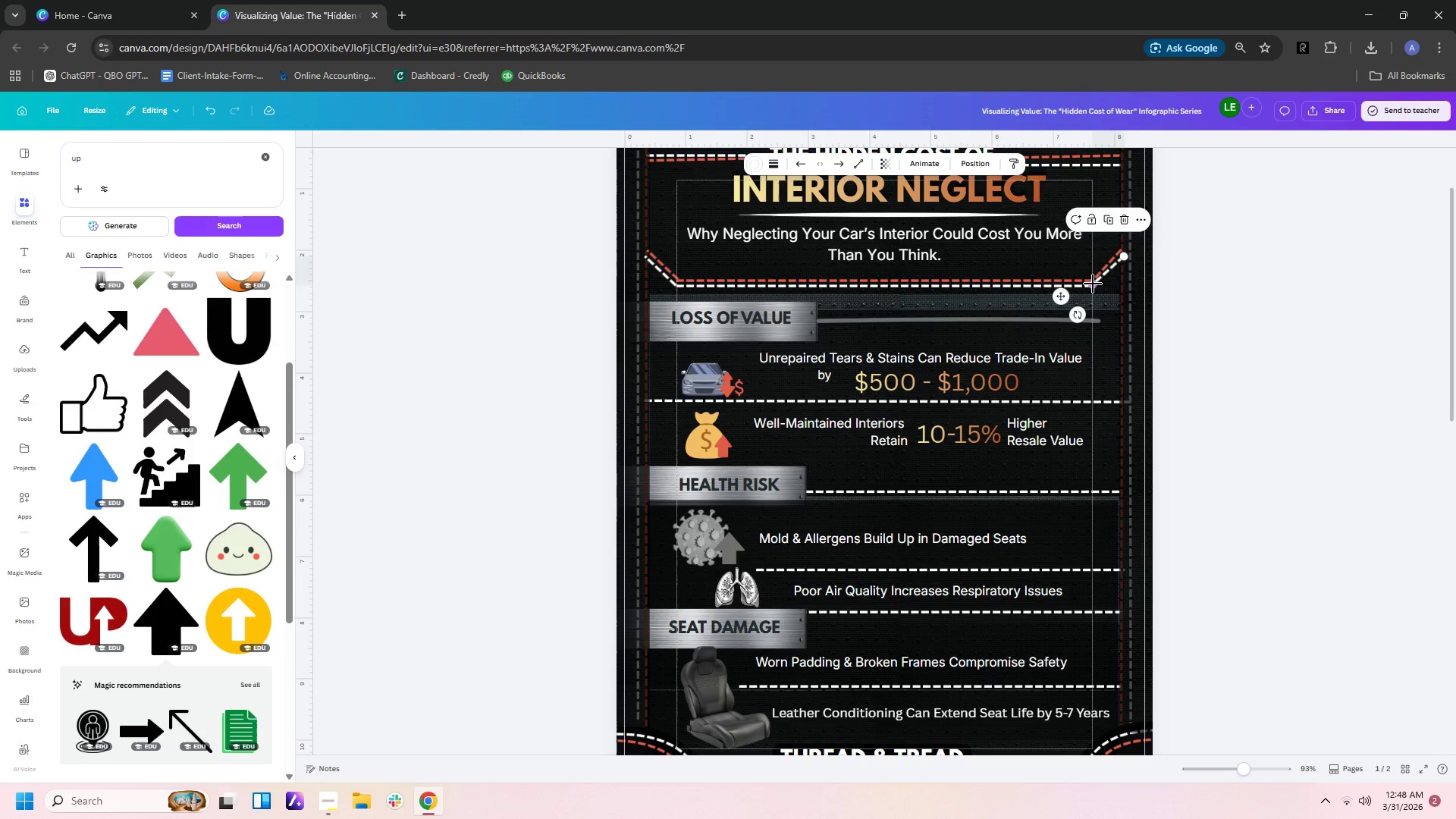 
left_click_drag(start_coordinate=[1092, 284], to_coordinate=[1097, 281])
 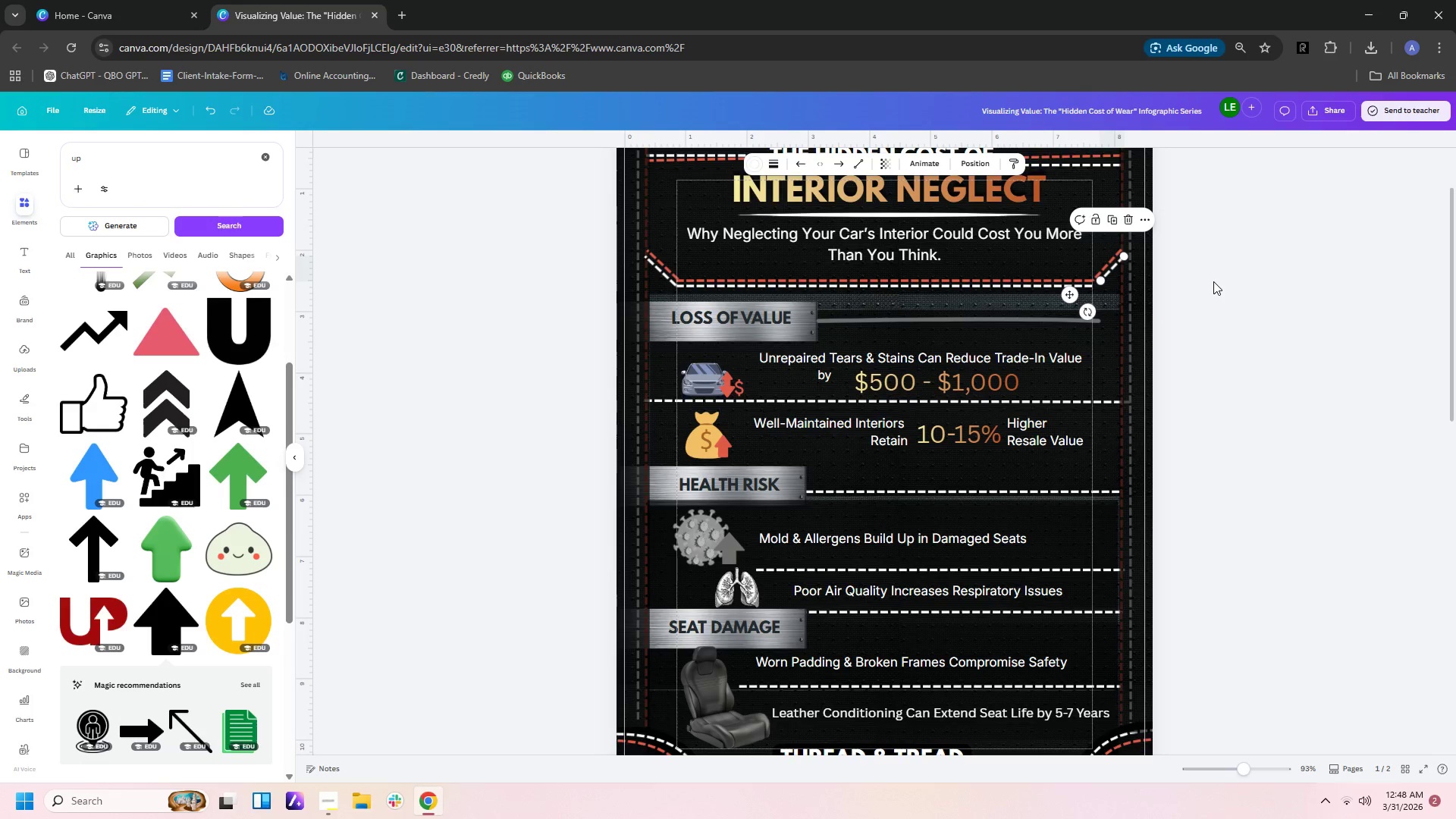 
left_click([1213, 281])
 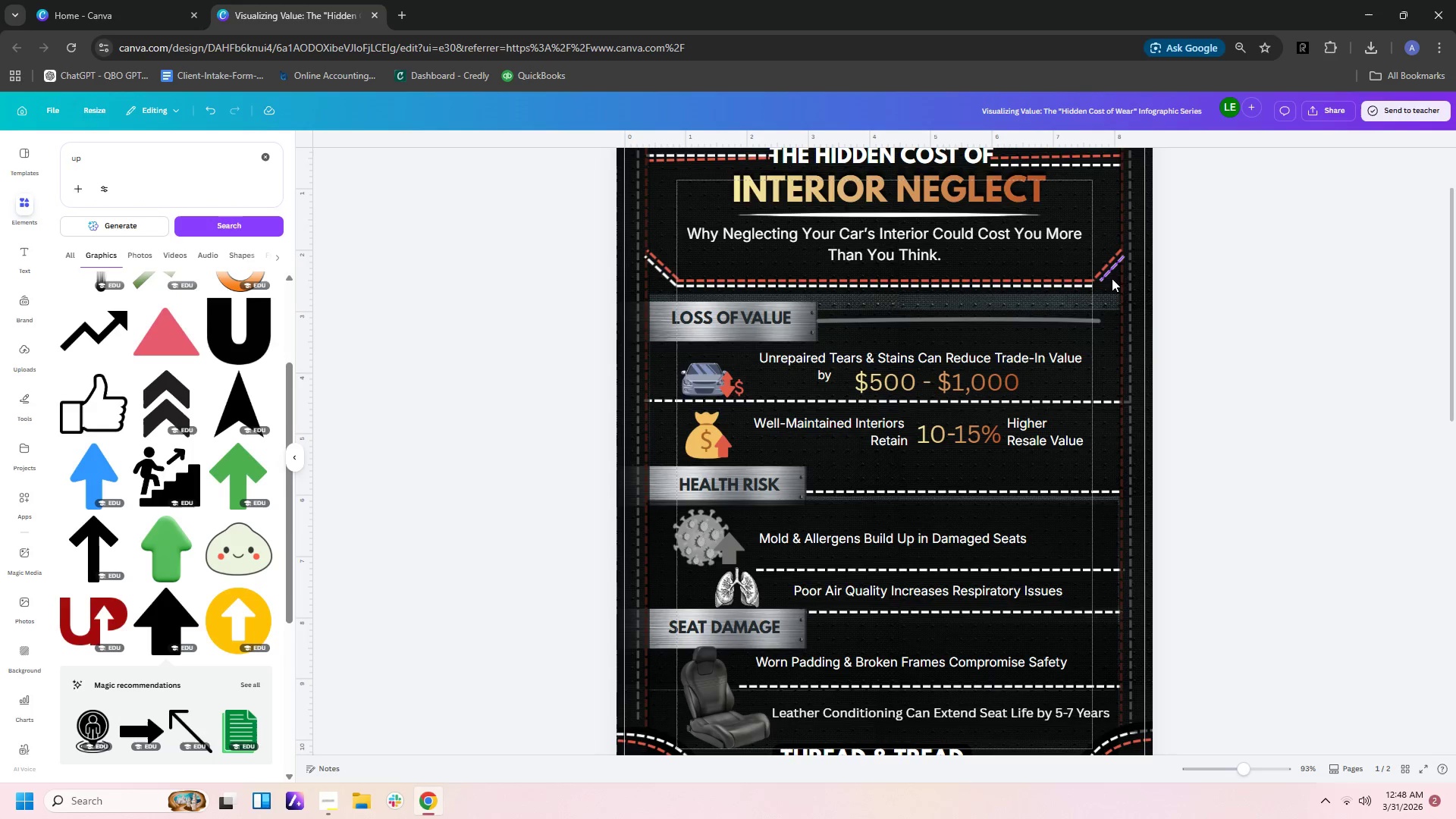 
left_click([1106, 275])
 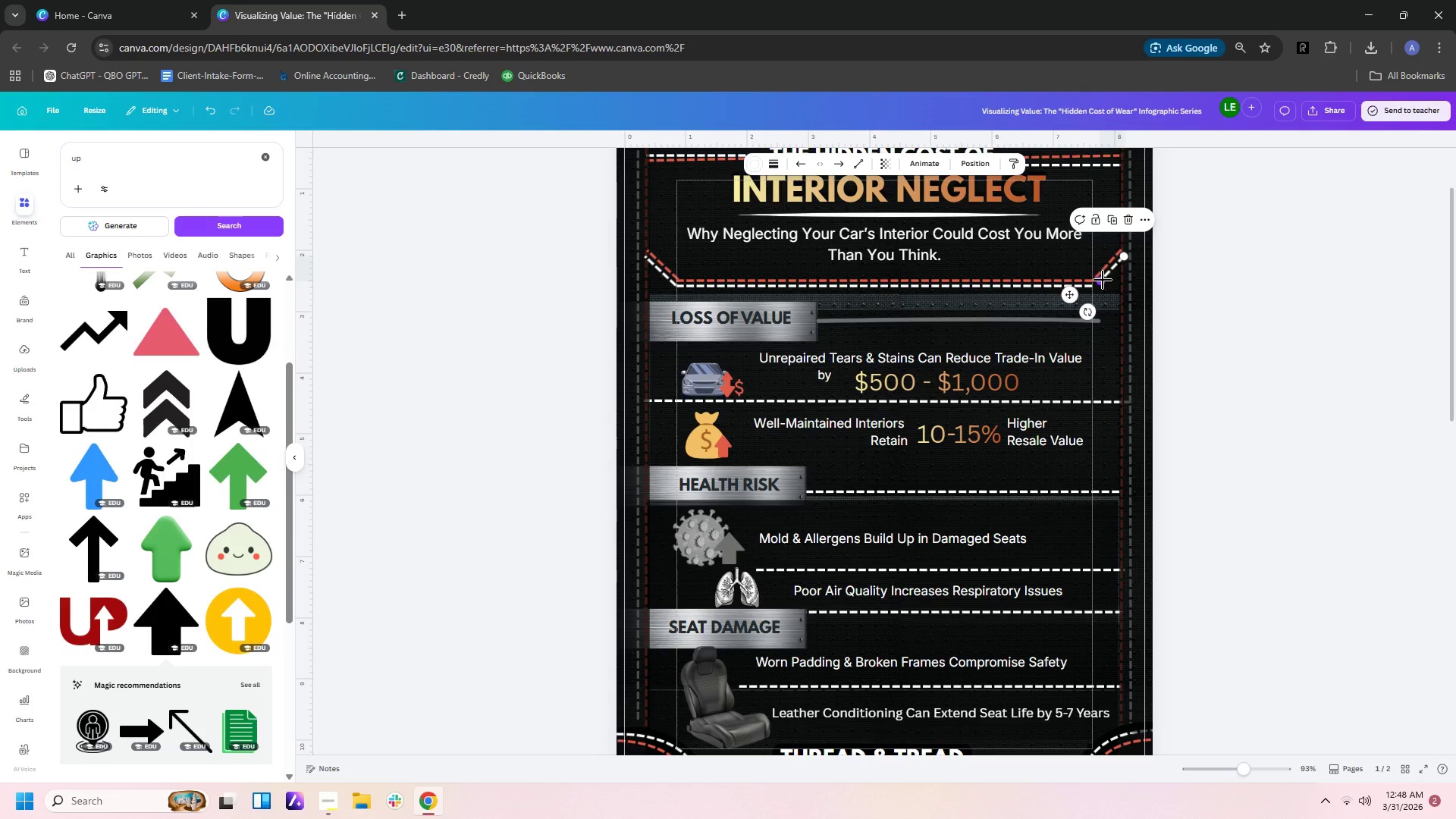 
left_click_drag(start_coordinate=[1103, 280], to_coordinate=[1094, 288])
 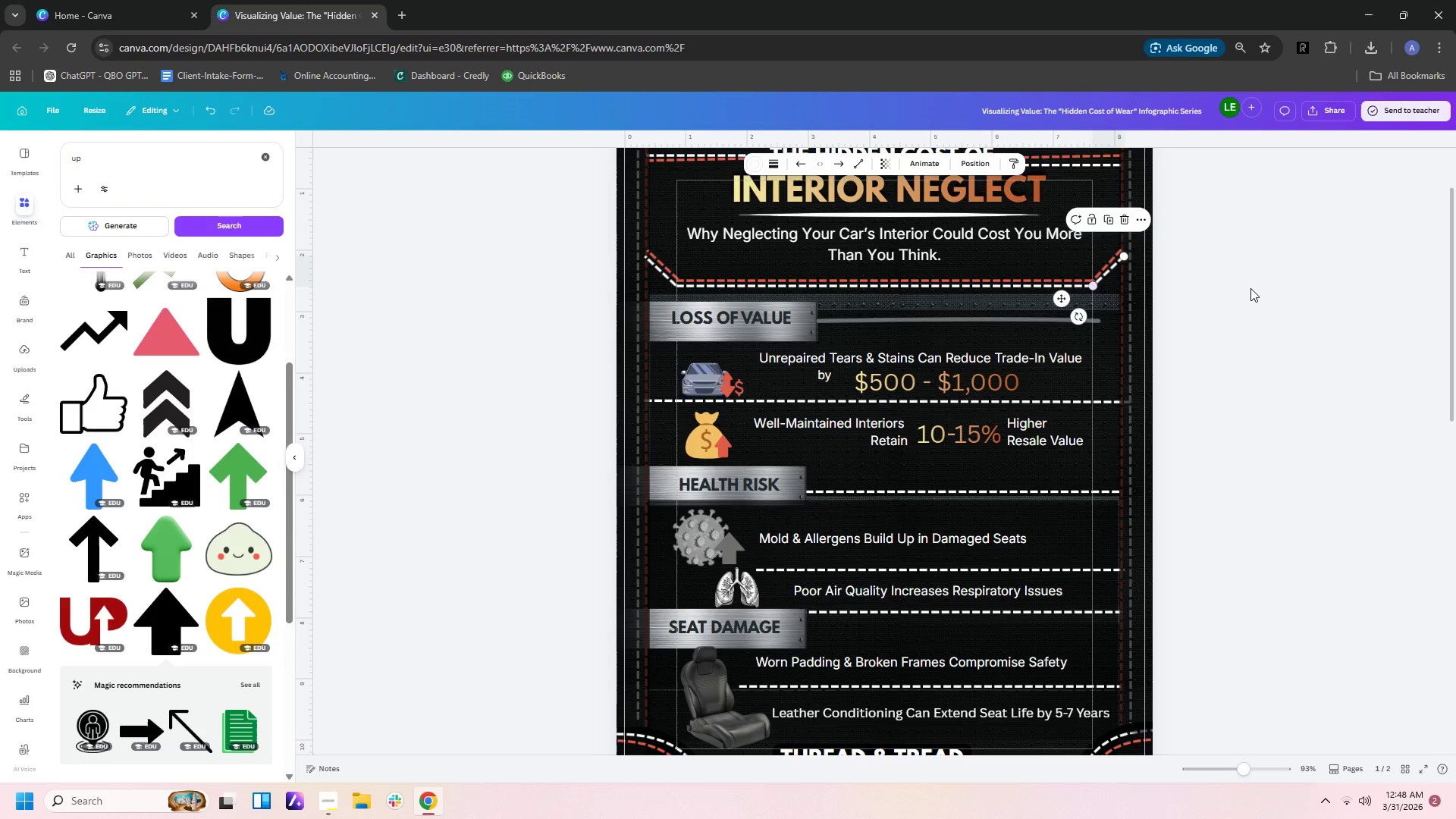 
left_click([1250, 288])
 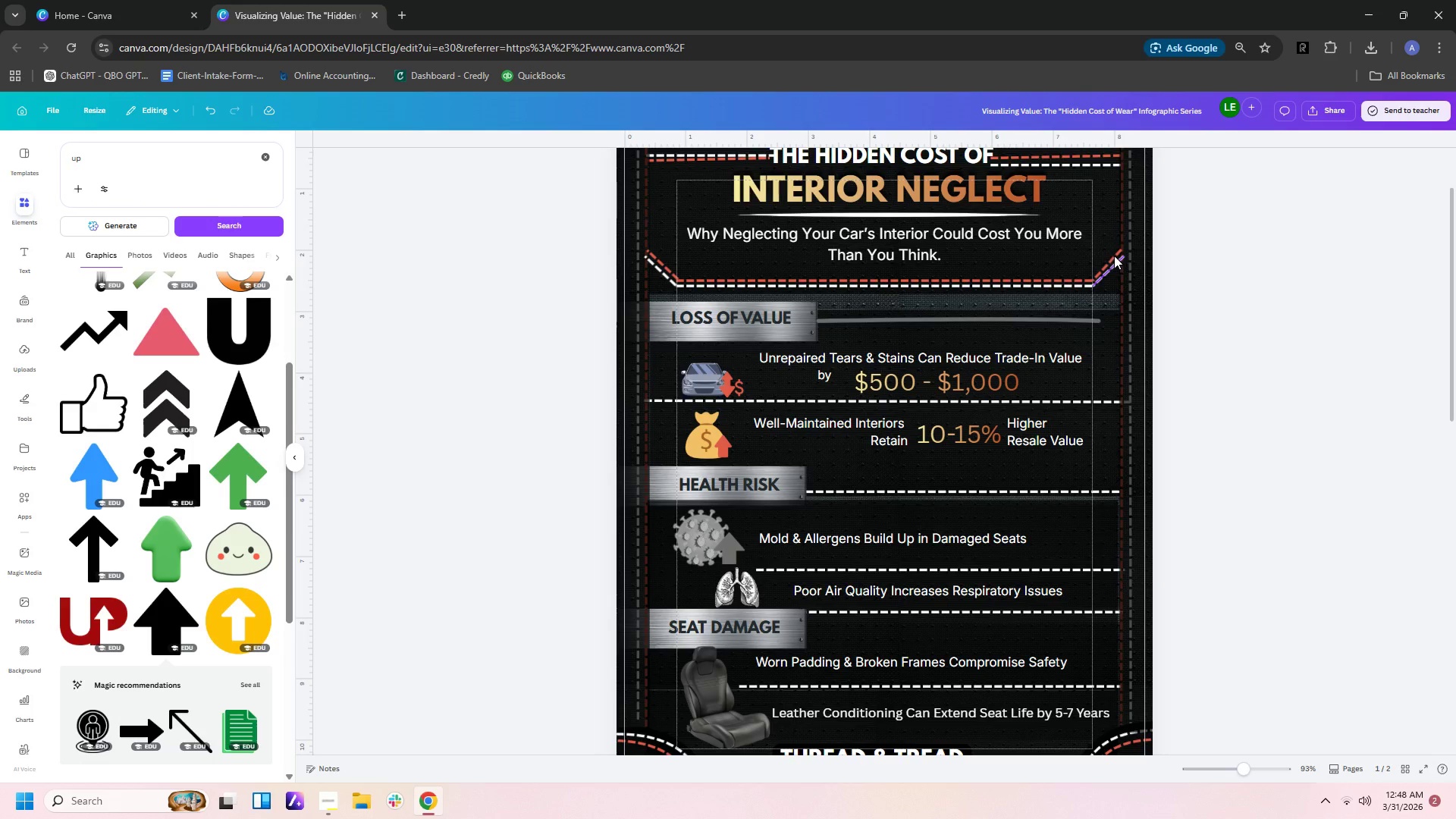 
left_click([1112, 256])
 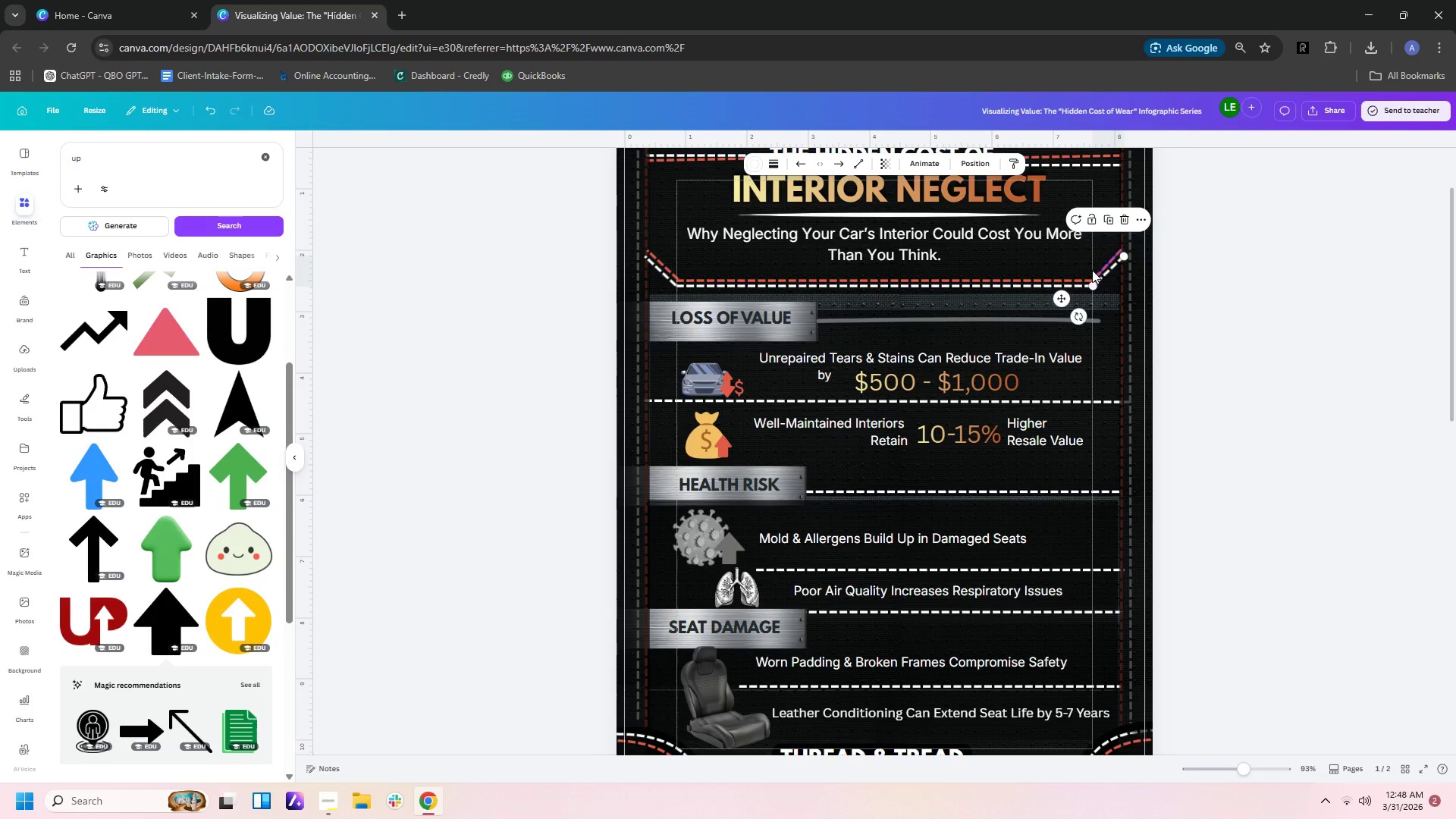 
left_click([1103, 265])
 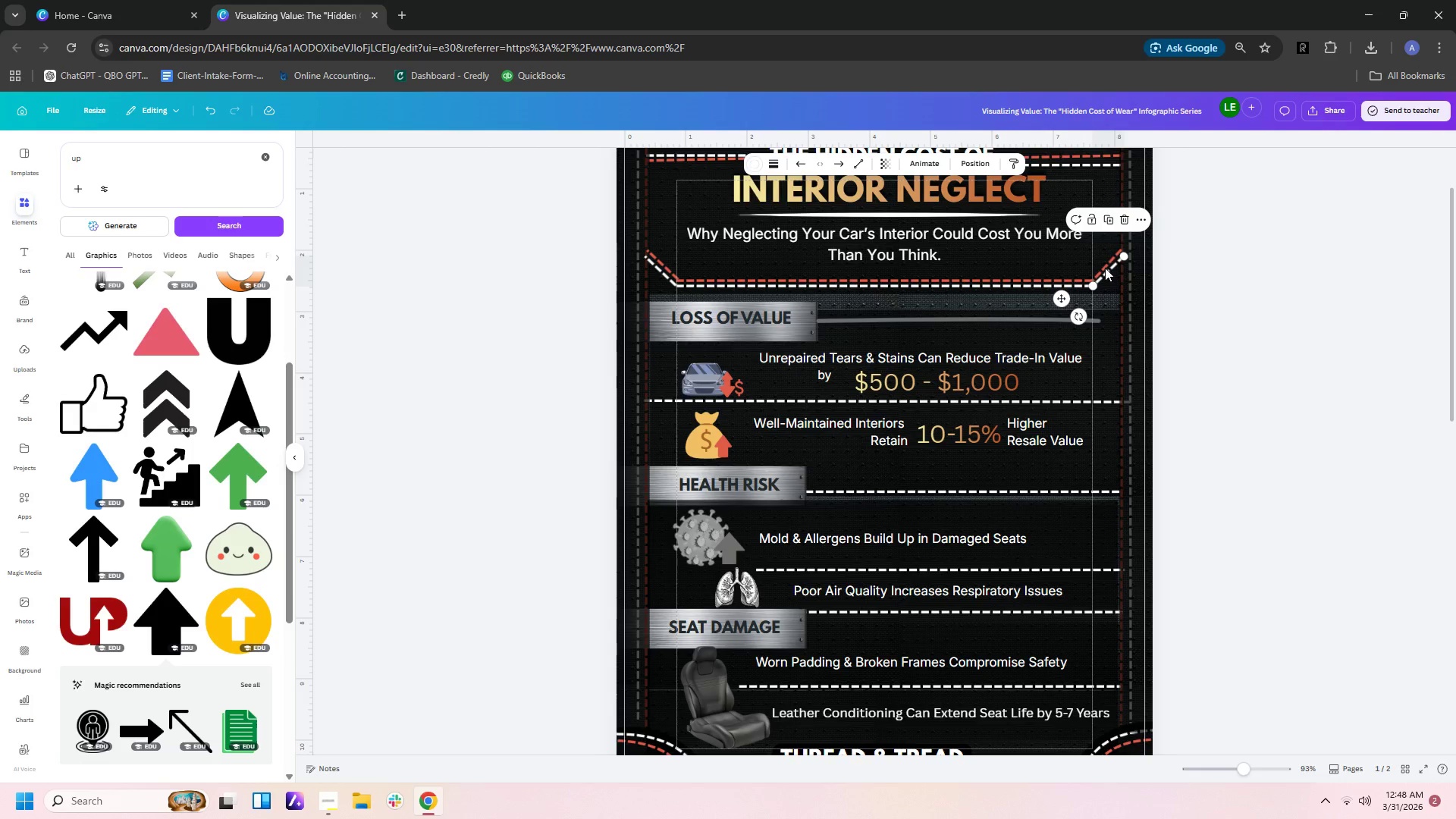 
left_click([1105, 268])
 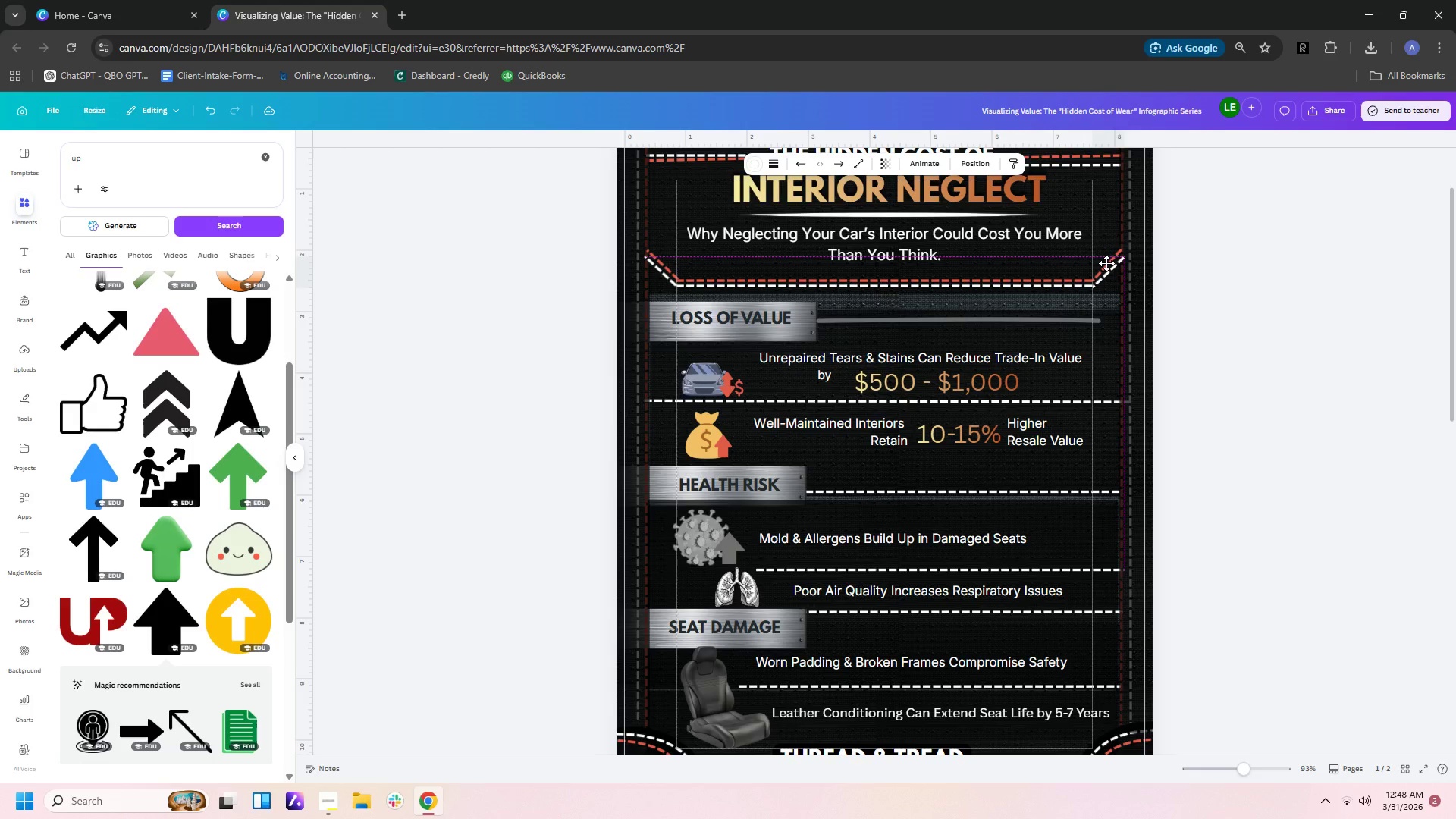 
left_click([1094, 273])
 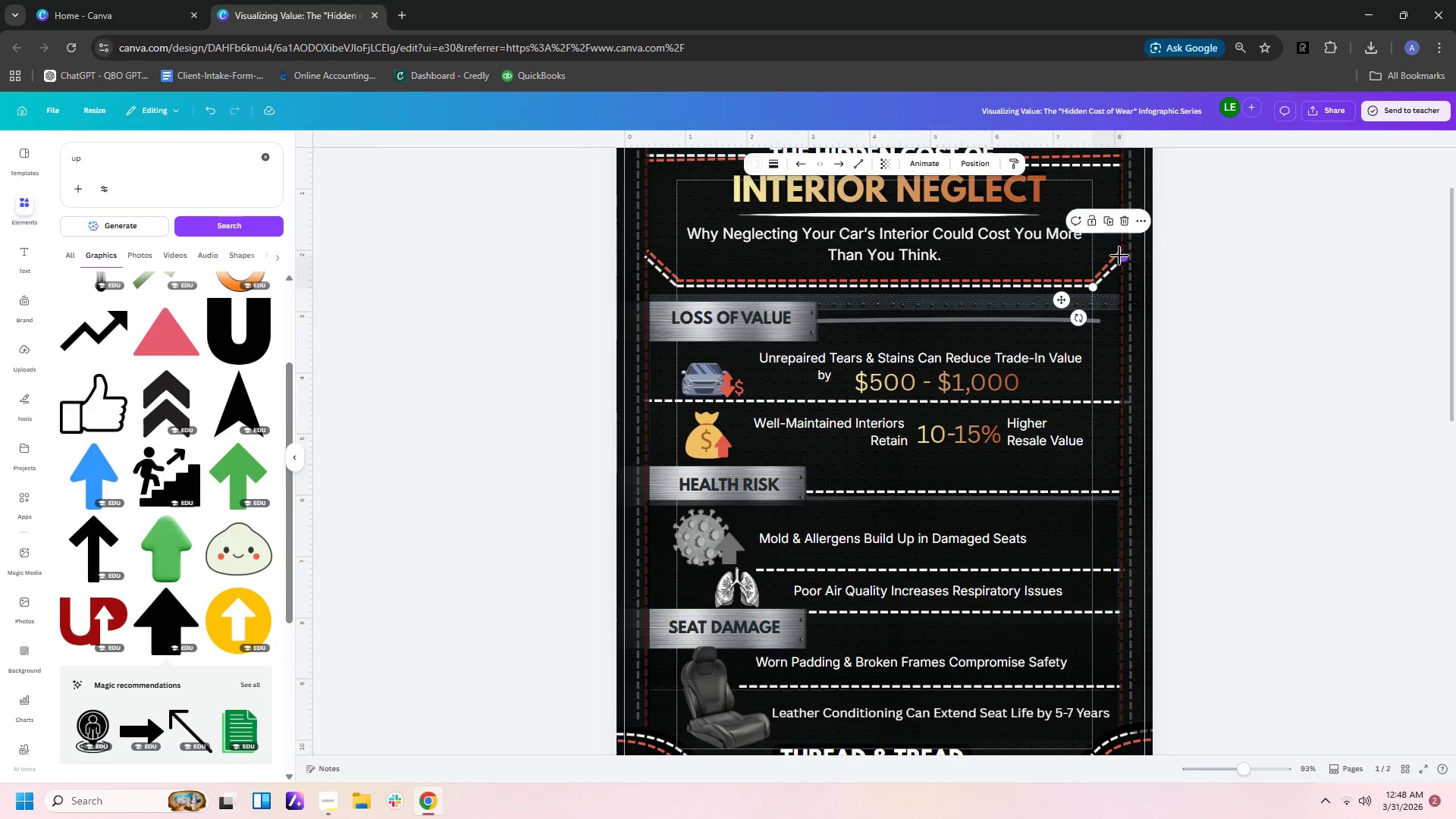 
left_click([1111, 253])
 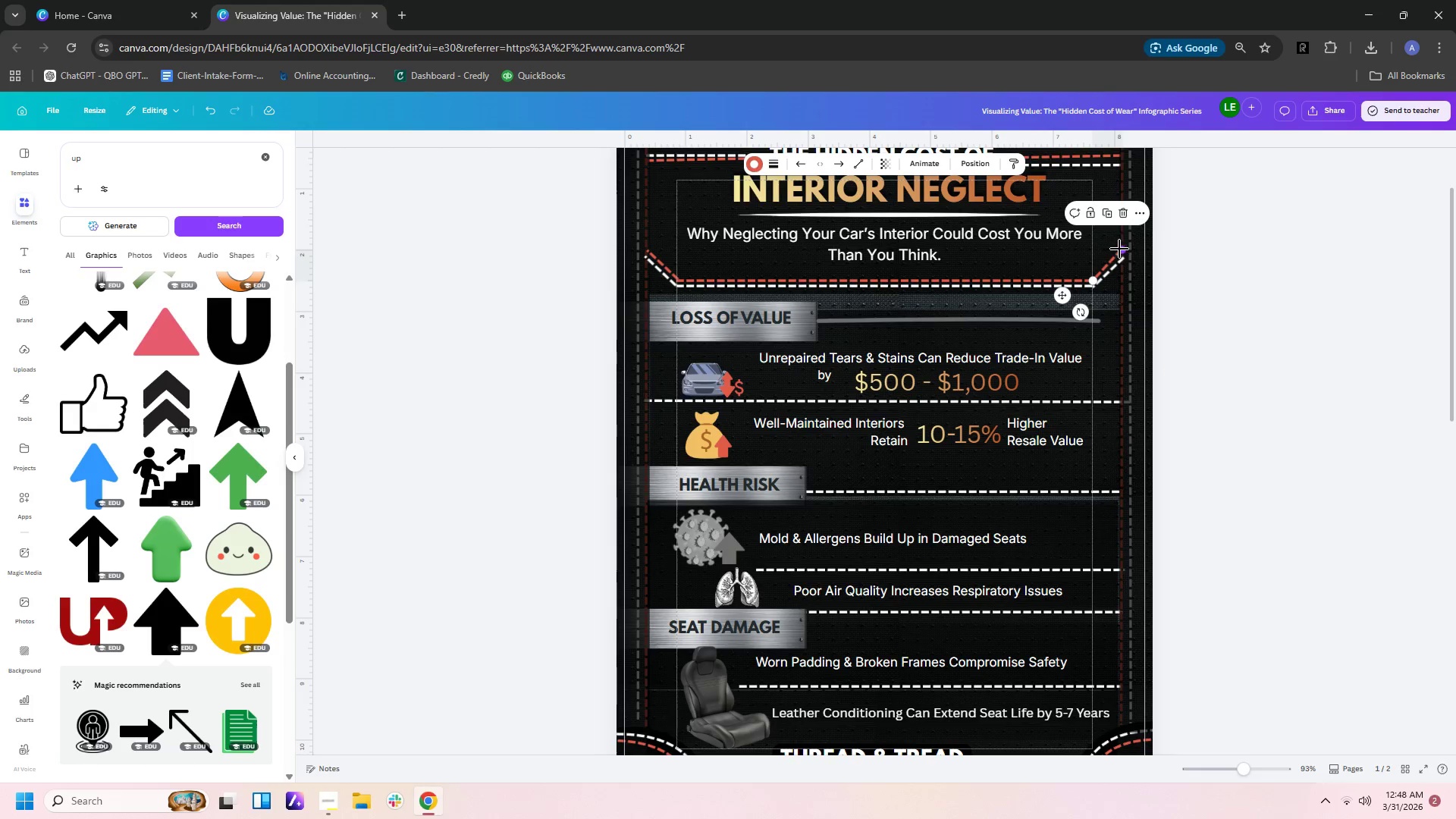 
left_click_drag(start_coordinate=[1121, 249], to_coordinate=[1126, 249])
 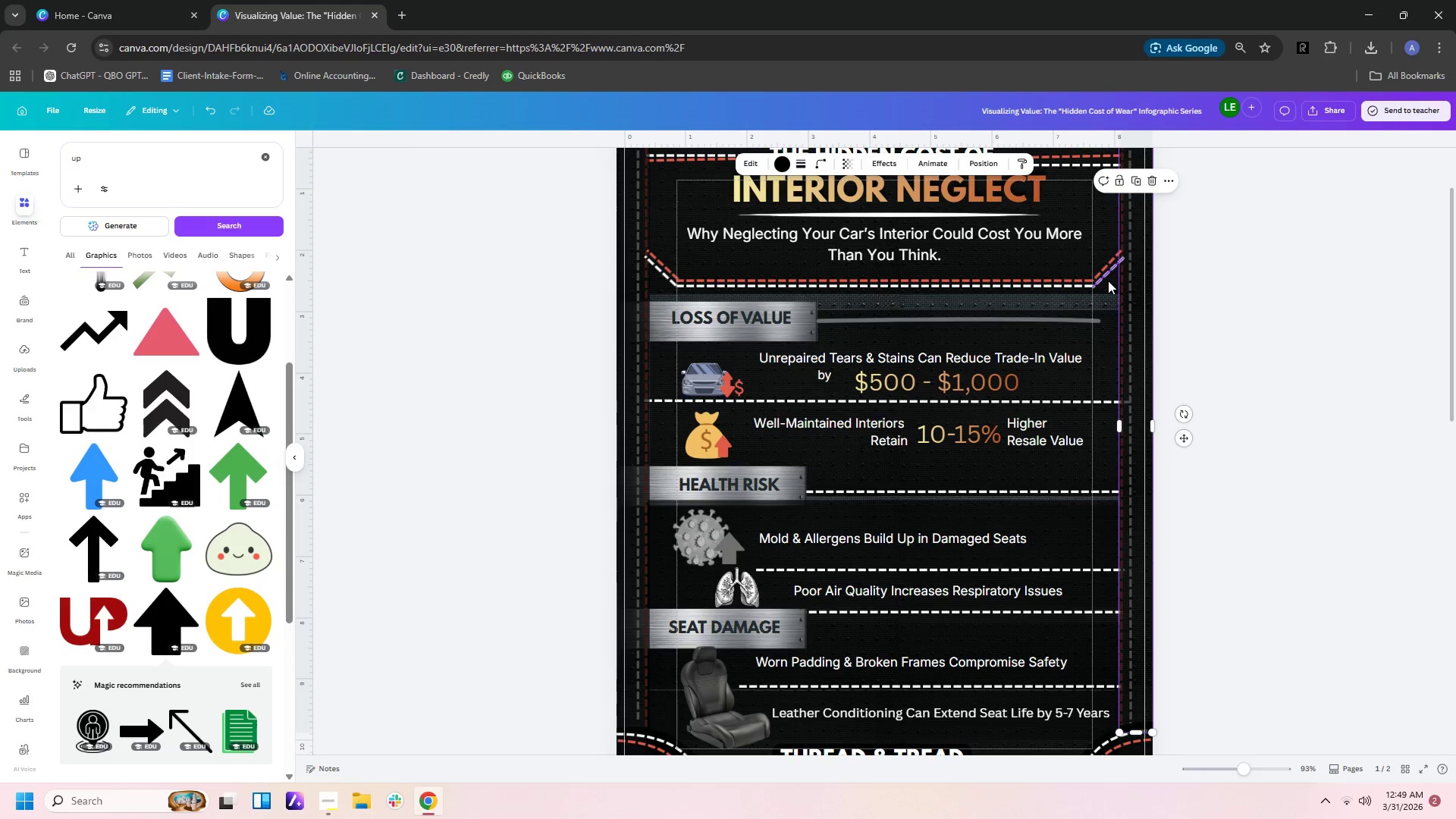 
left_click([1159, 280])
 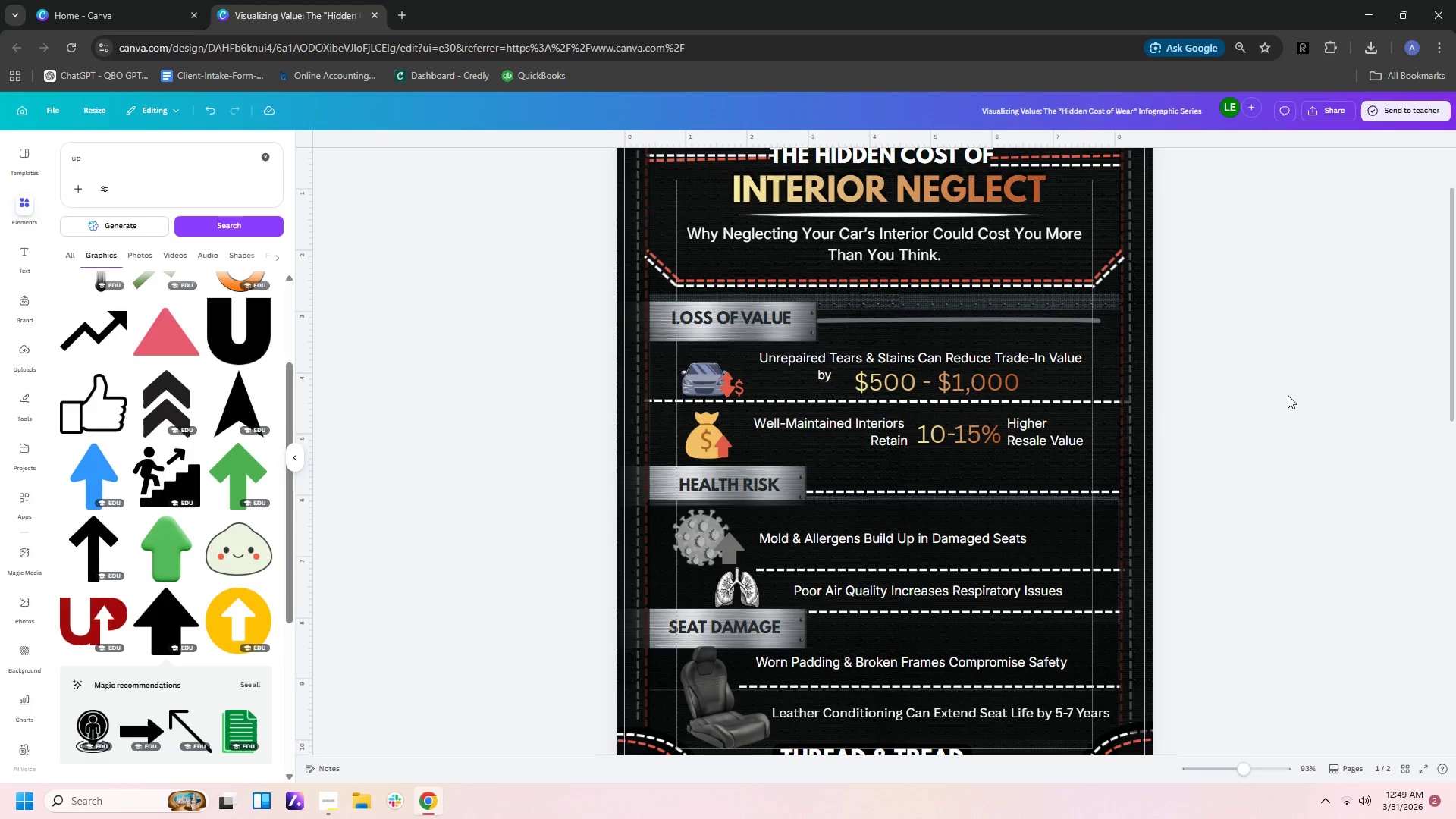 
hold_key(key=ControlLeft, duration=0.53)
scroll: coordinate [1289, 396], scroll_direction: down, amount: 1.0
 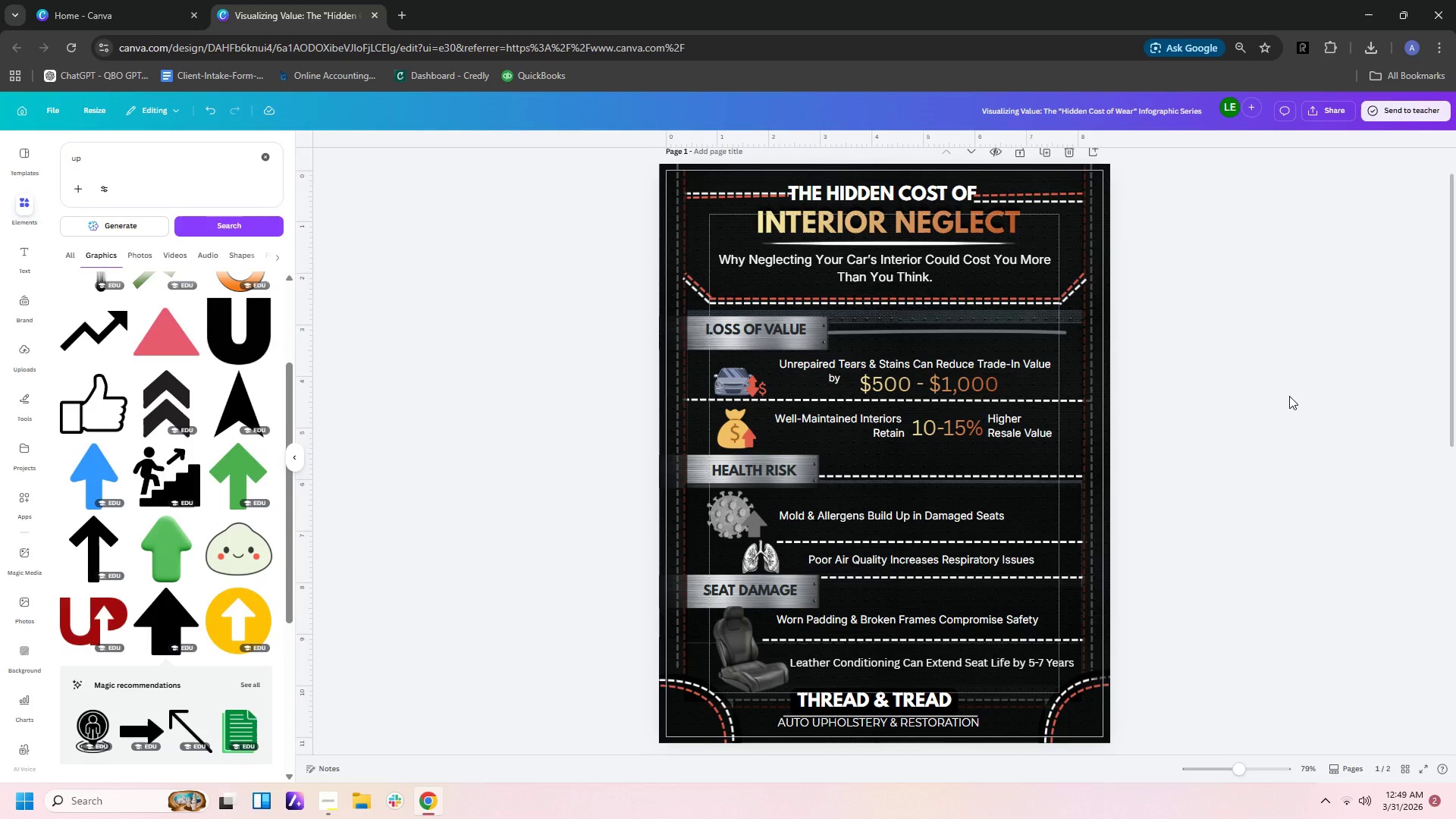 
hold_key(key=ControlLeft, duration=0.34)
 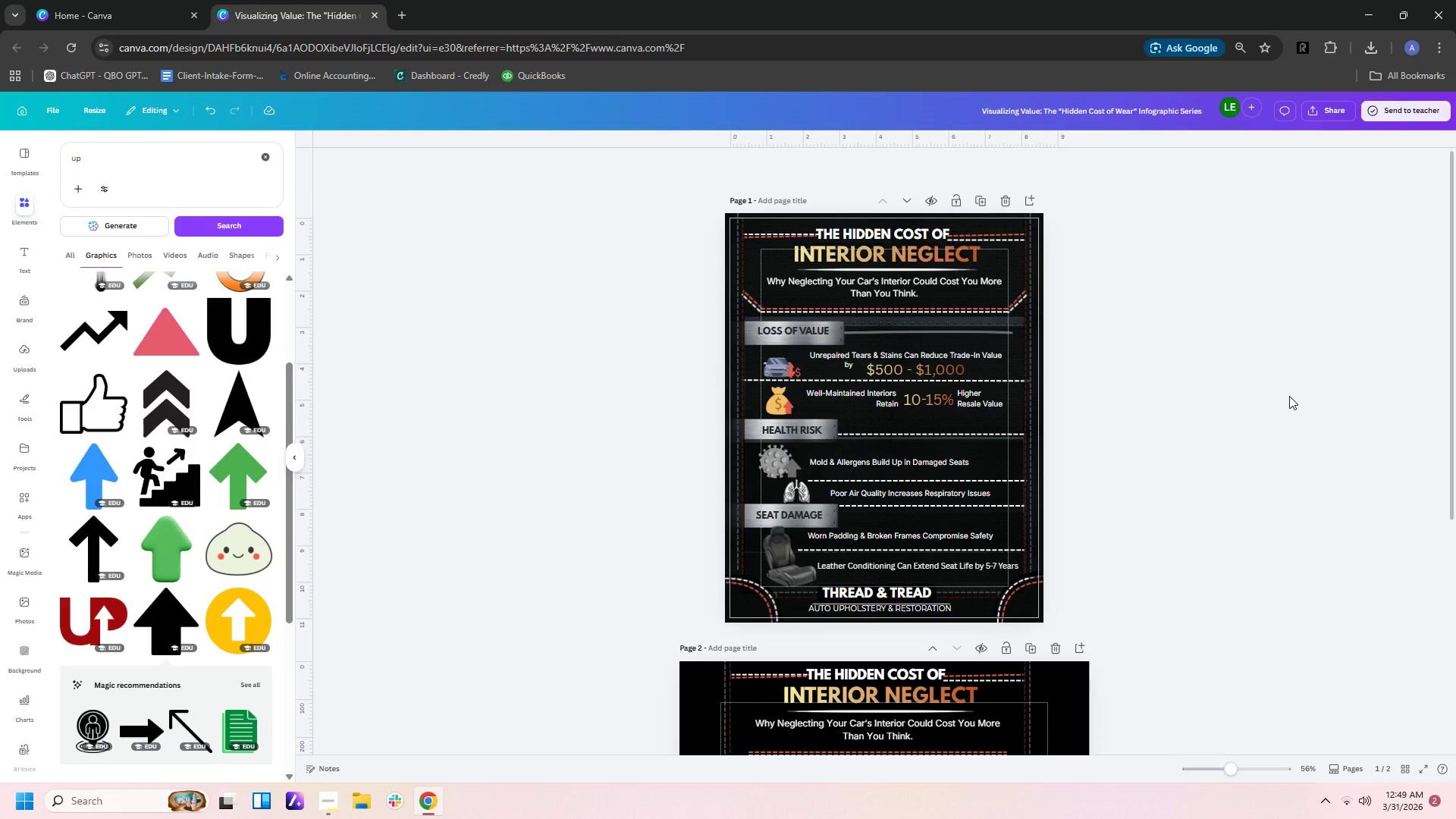 
wait(9.27)
 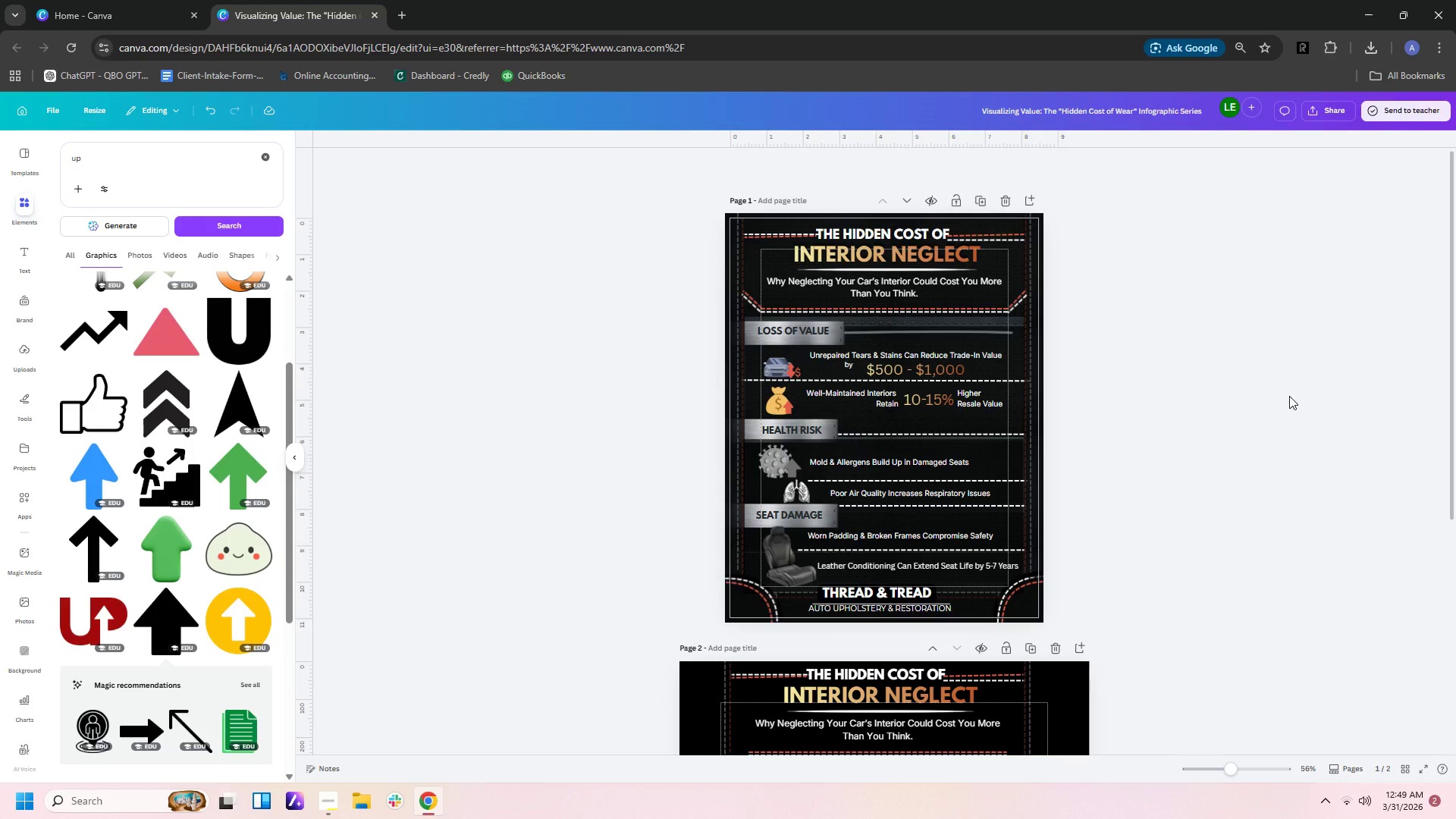 
scroll: coordinate [1053, 629], scroll_direction: down, amount: 5.0
 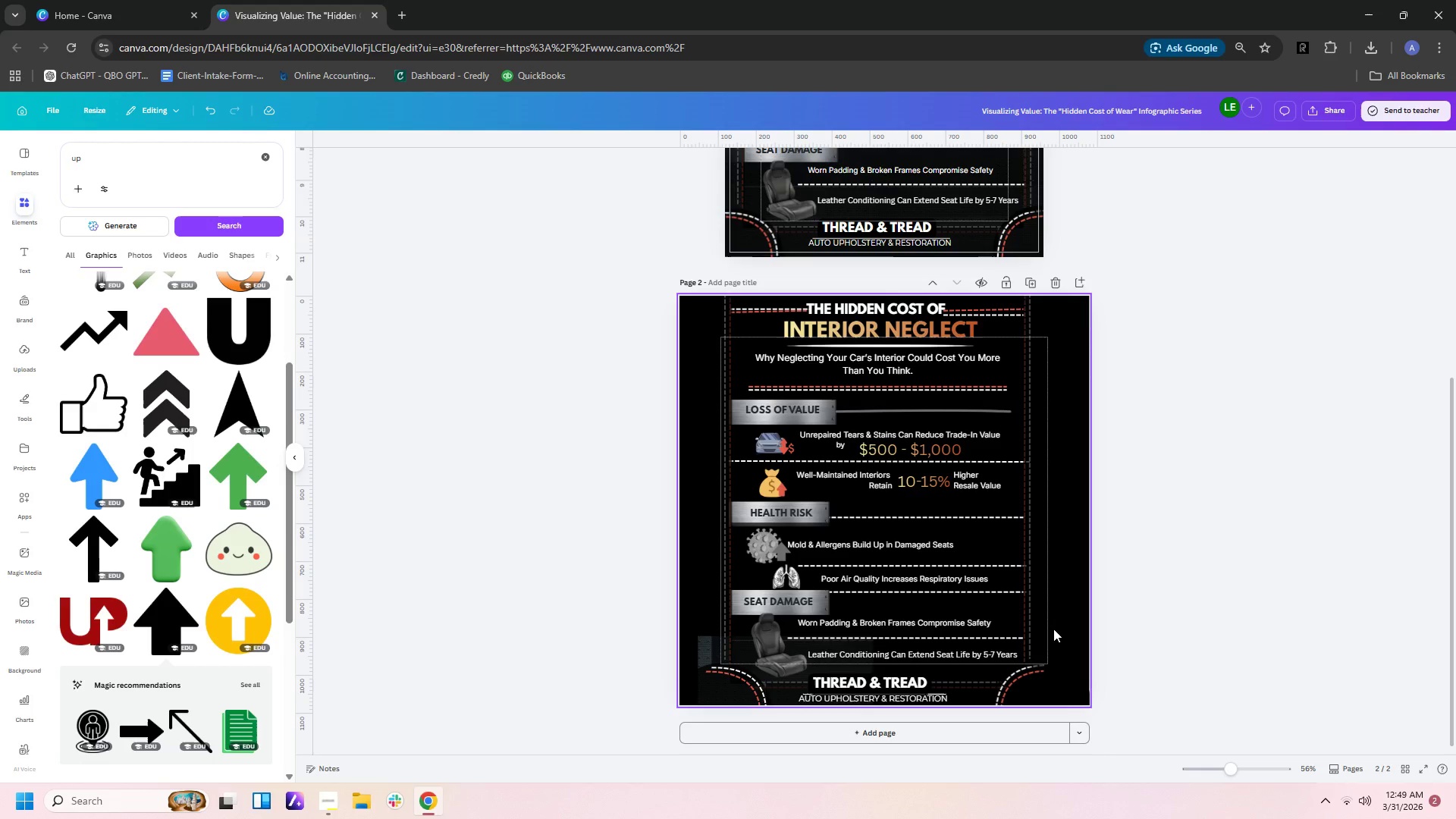 
wait(14.29)
 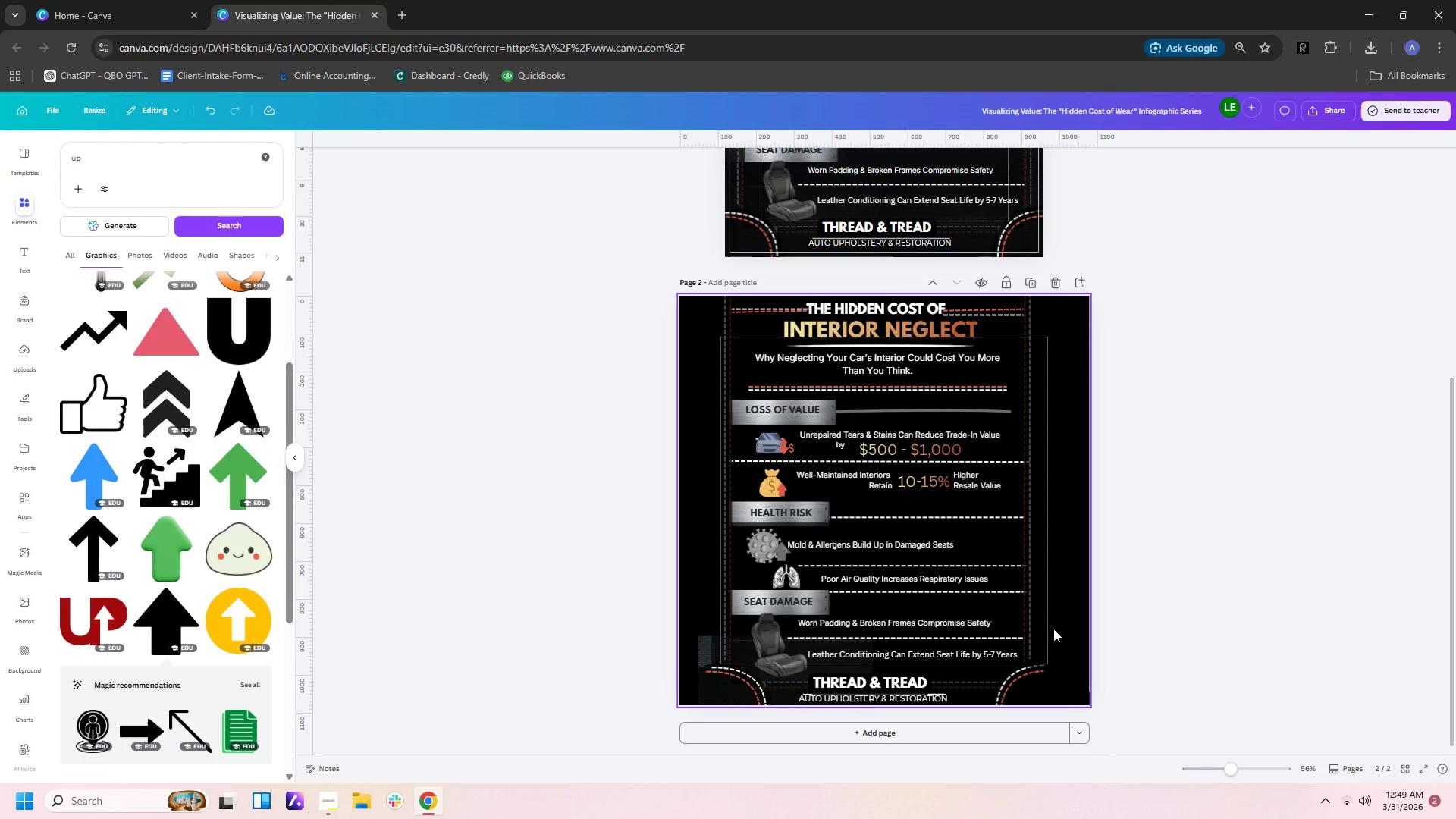 
scroll: coordinate [1075, 453], scroll_direction: up, amount: 7.0
 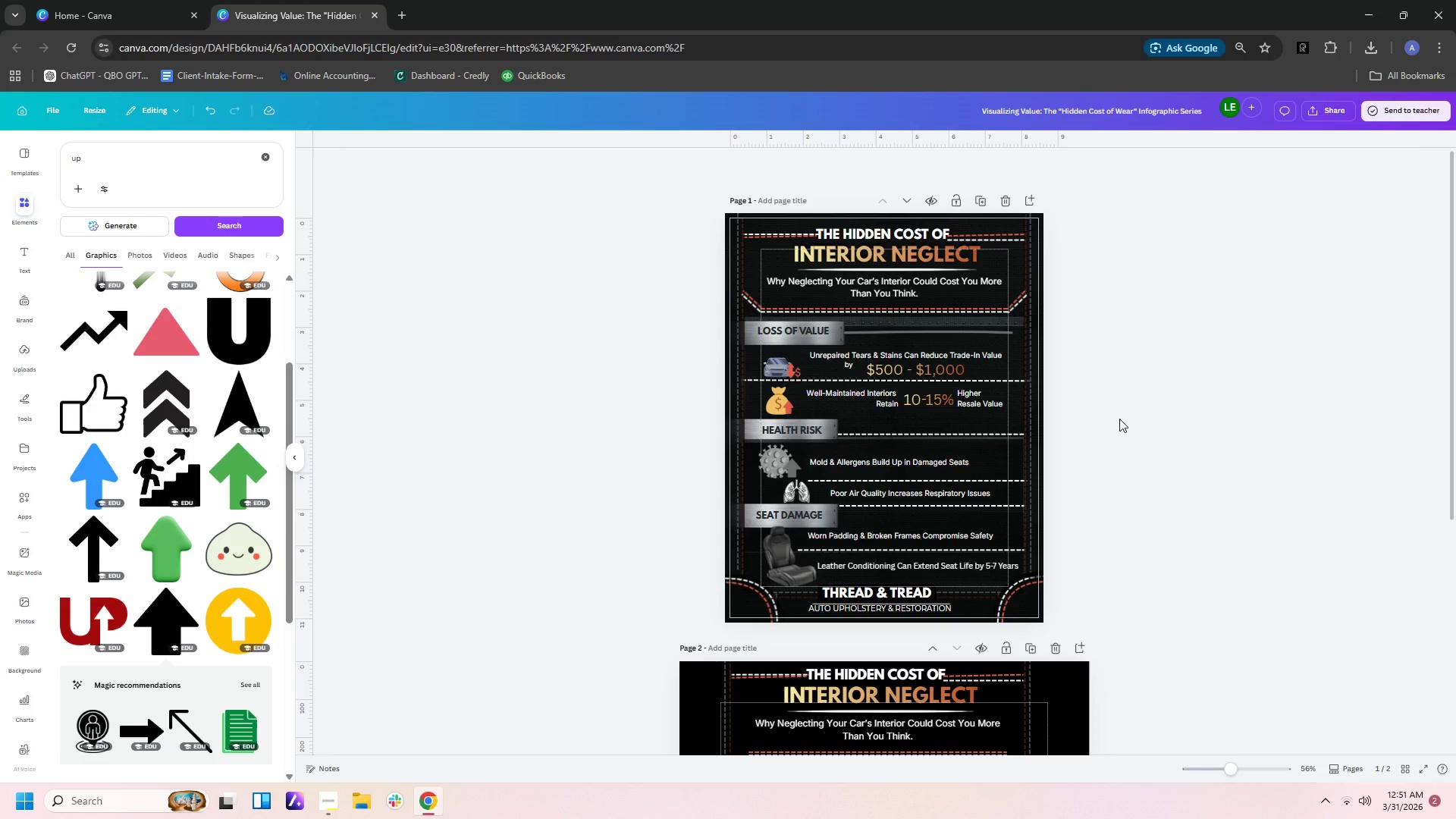 
wait(93.88)
 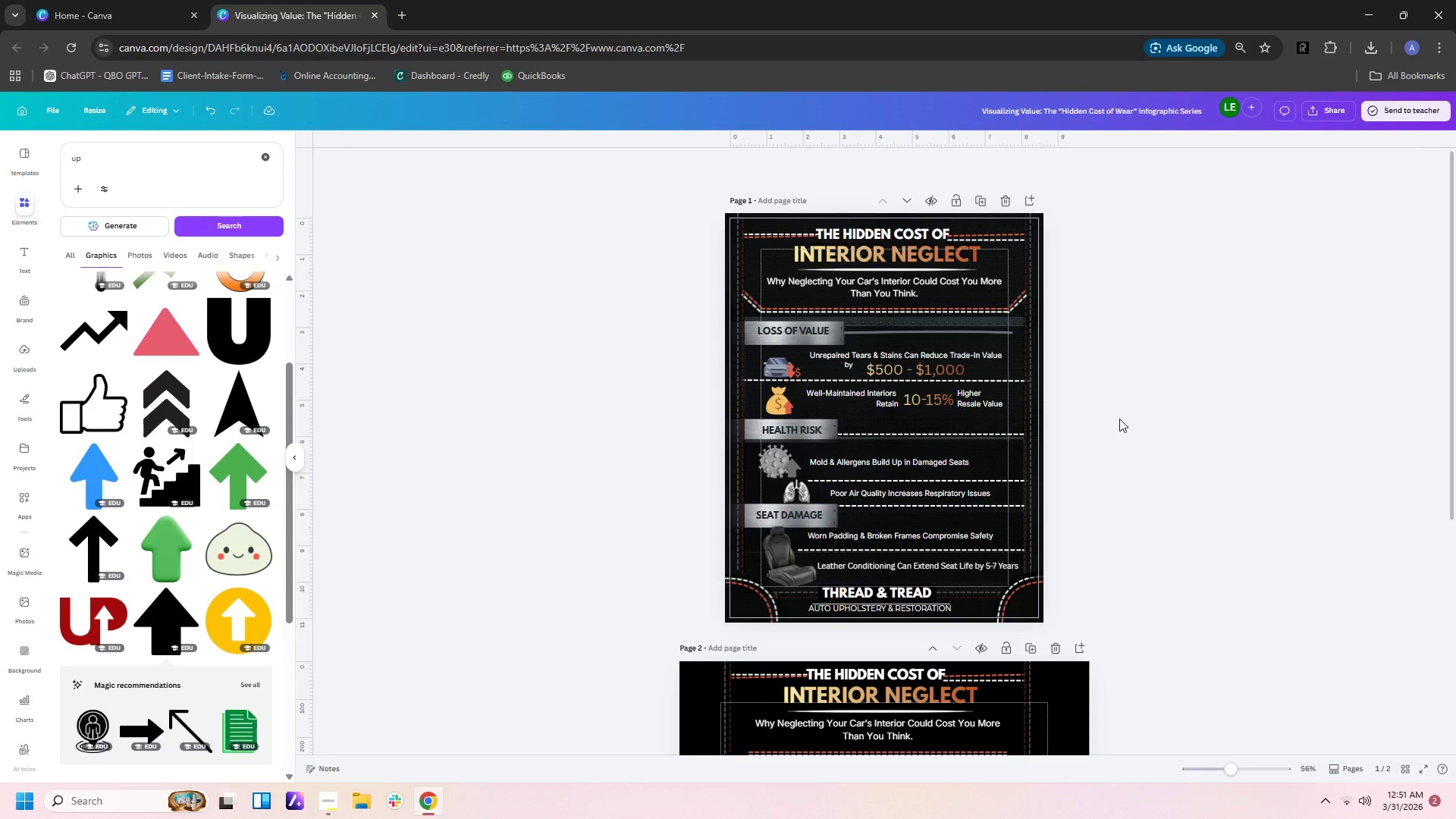 
left_click([336, 802])